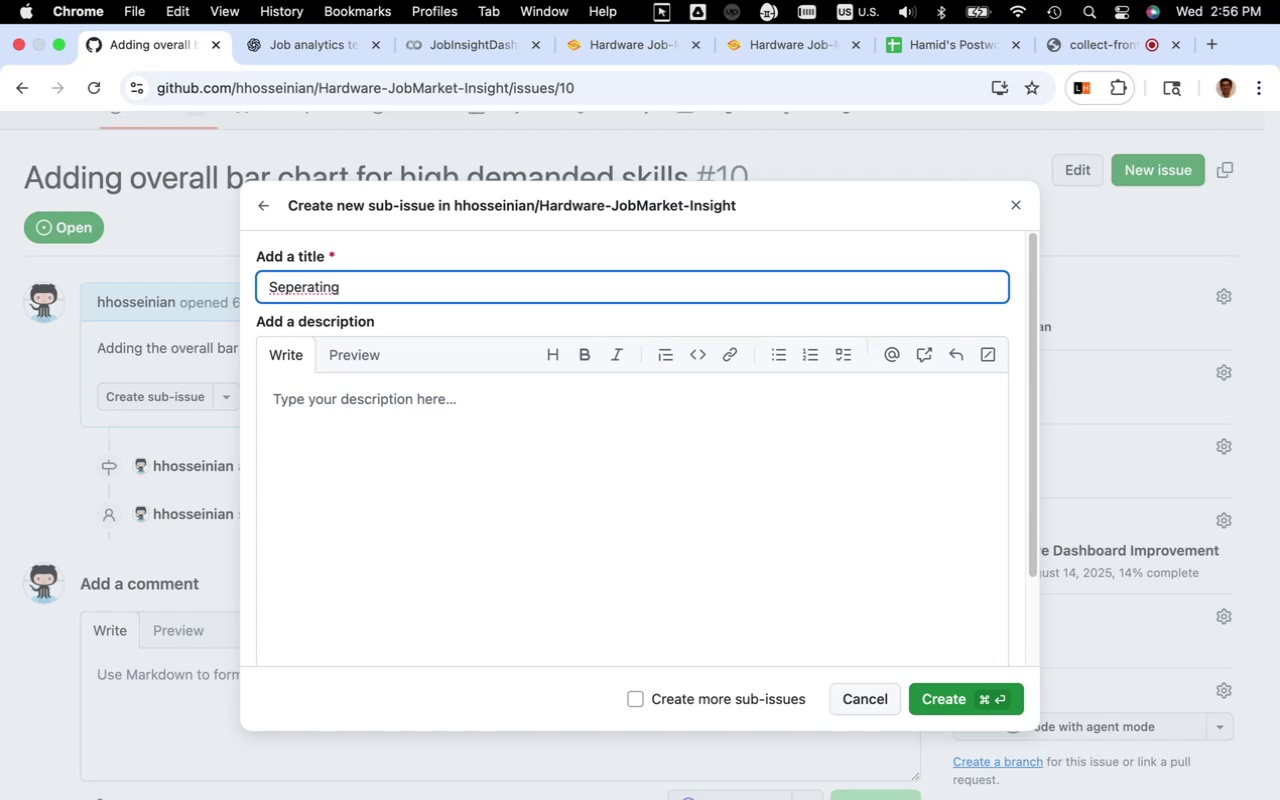 
key(Meta+CommandLeft)
 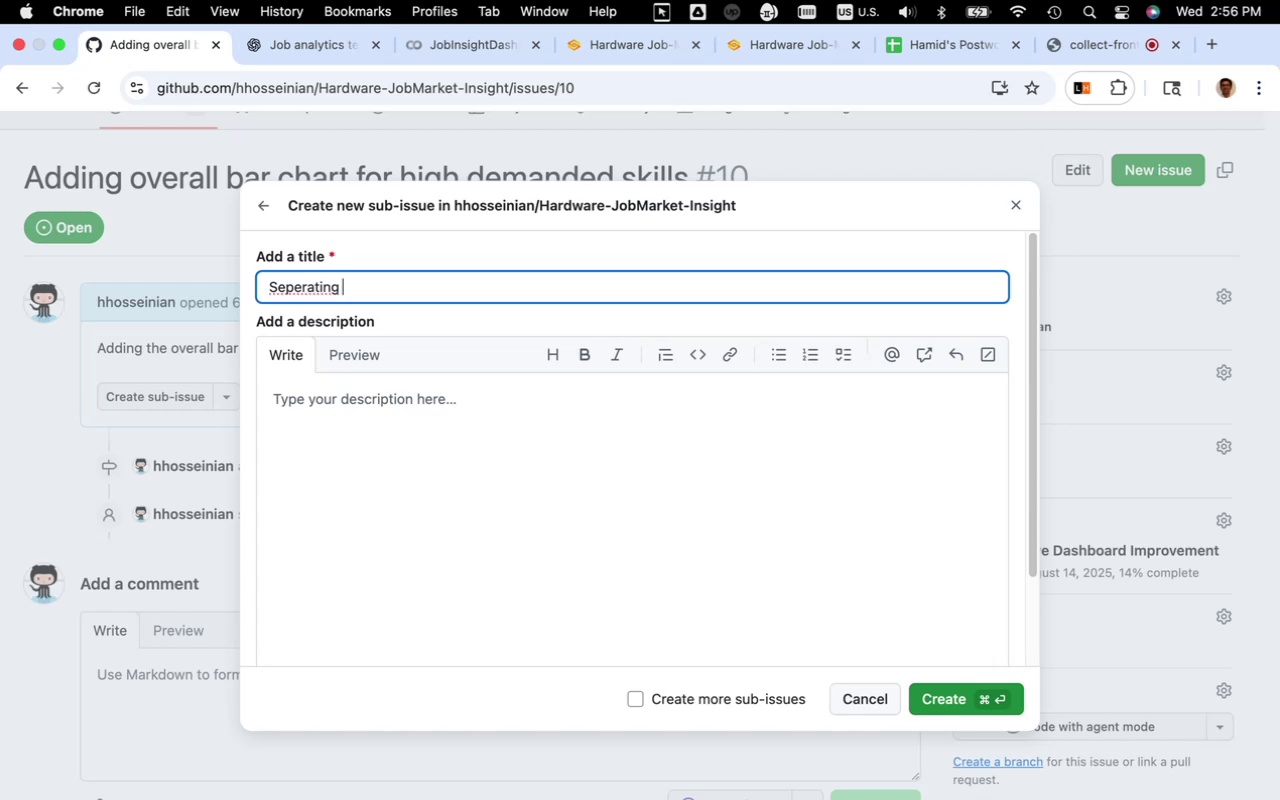 
key(Meta+A)
 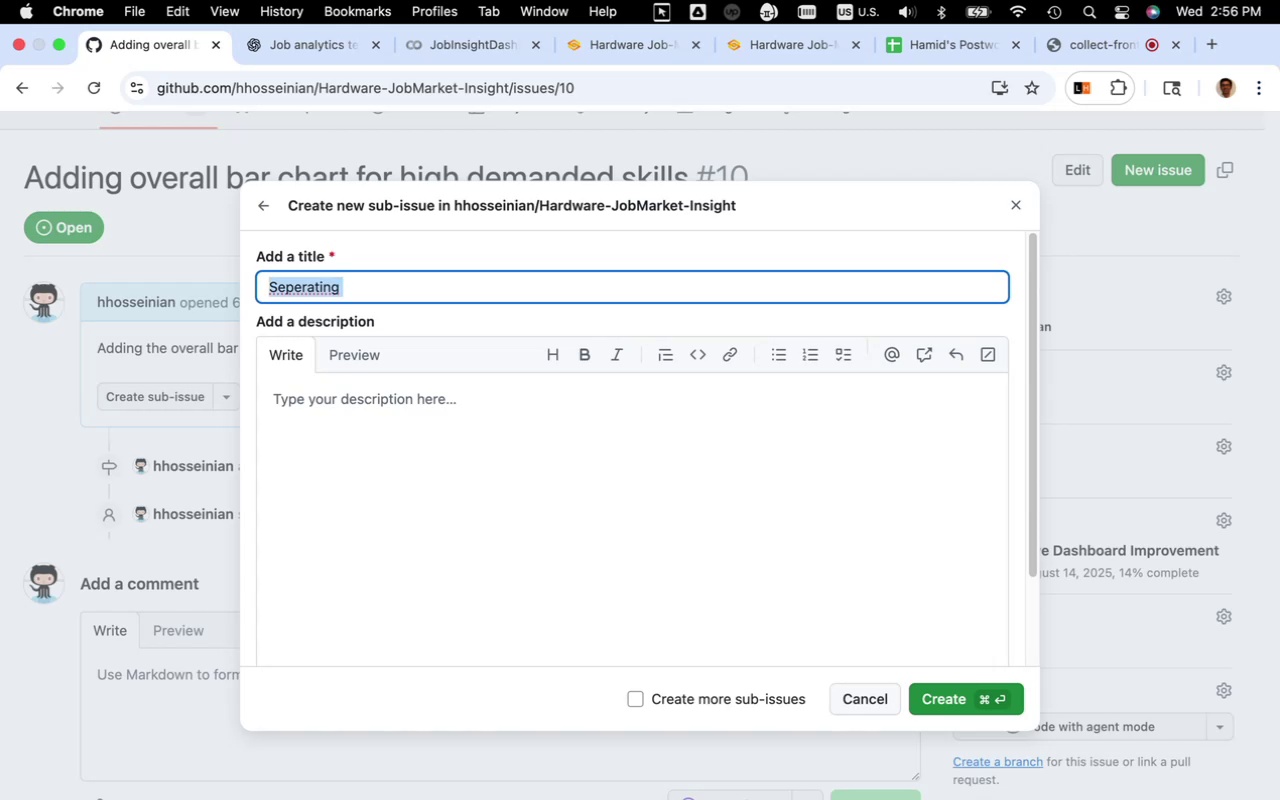 
type(Cleaning the )
 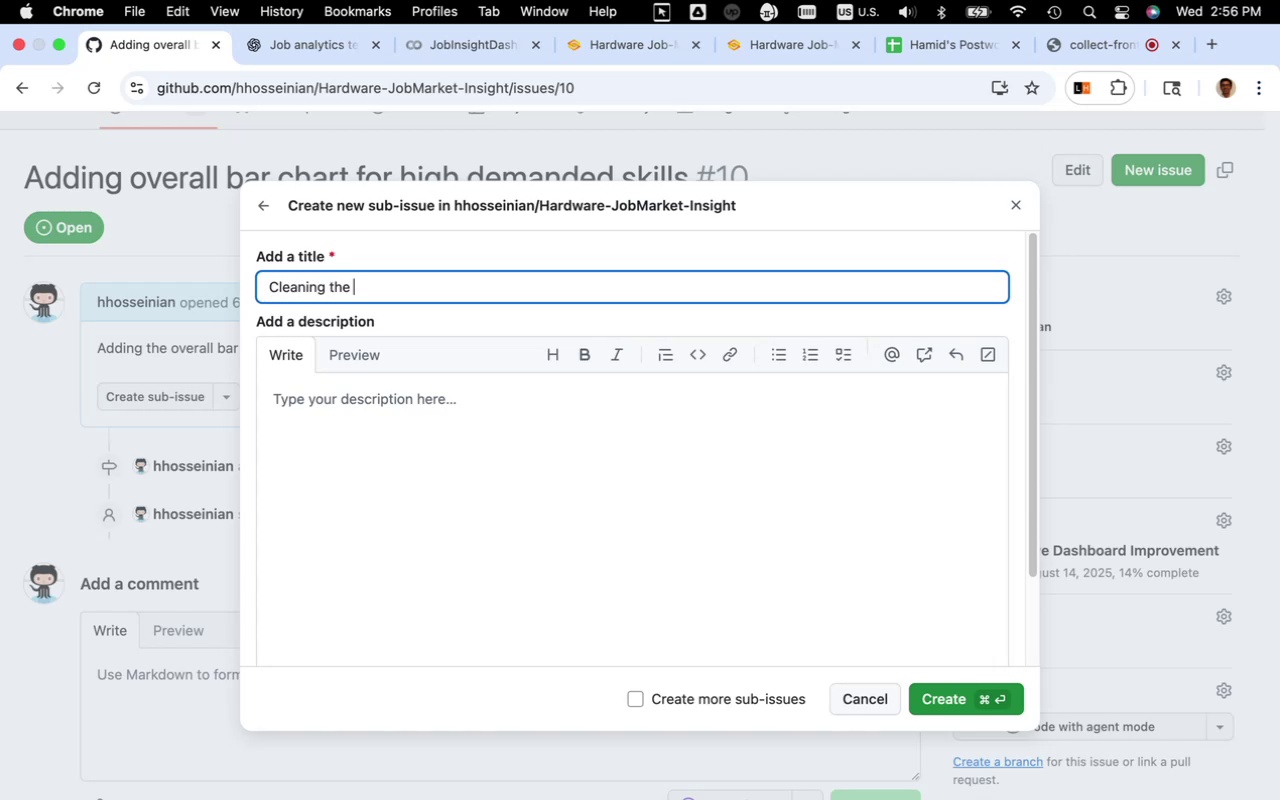 
type(technical skills in Taxonomy.YAML )
 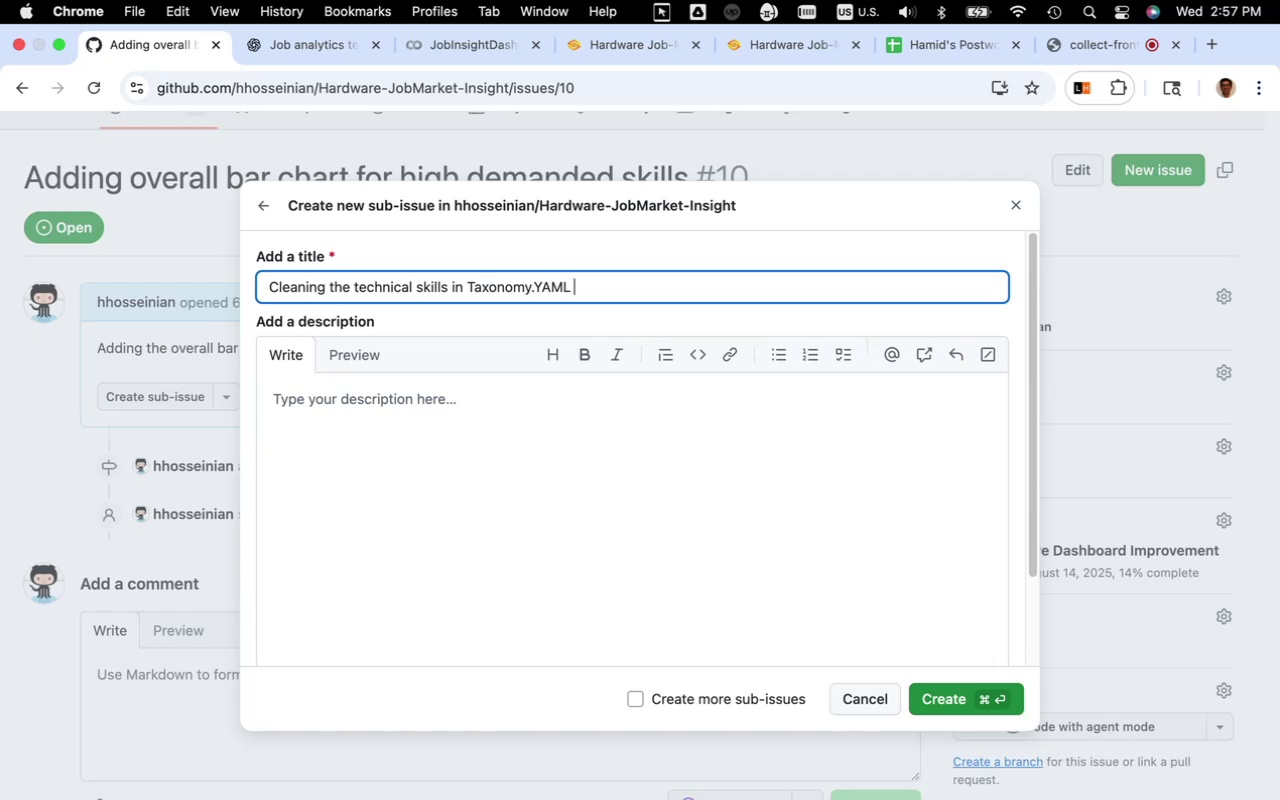 
wait(5.37)
 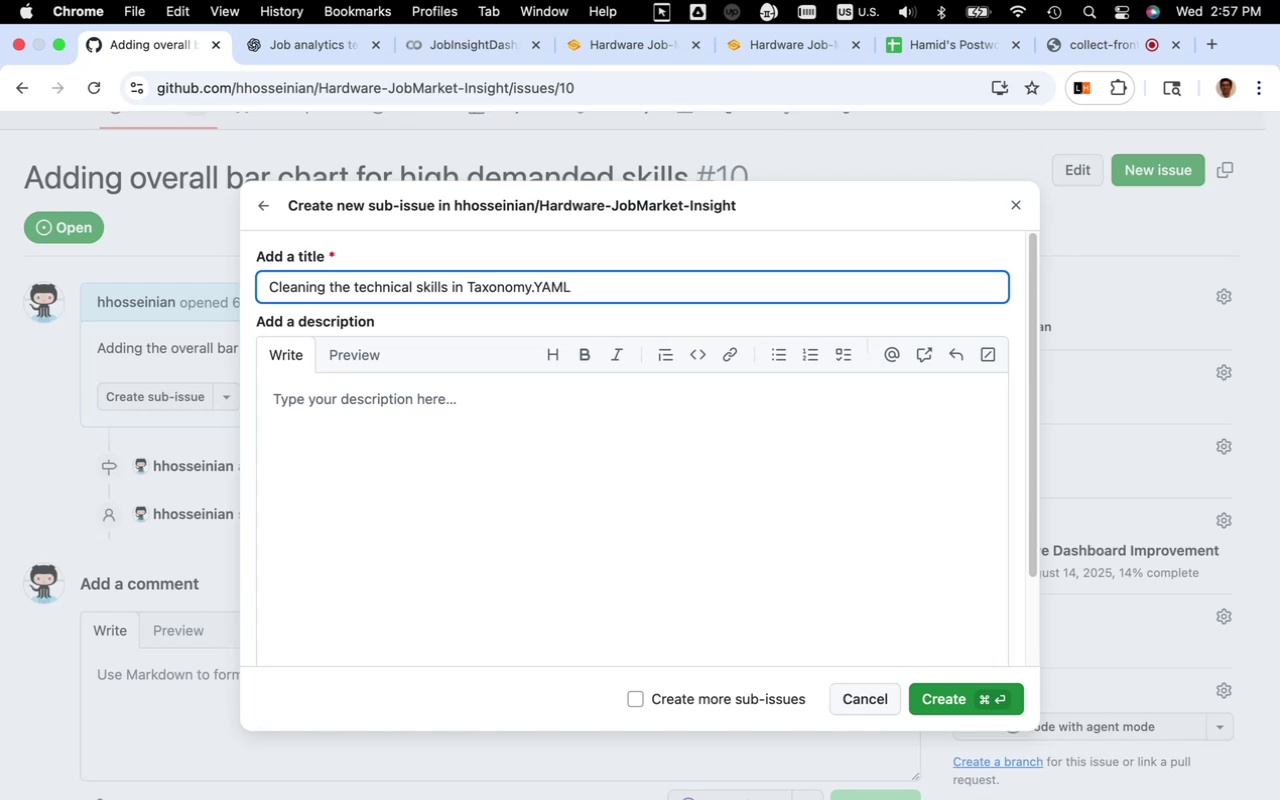 
left_click([376, 429])
 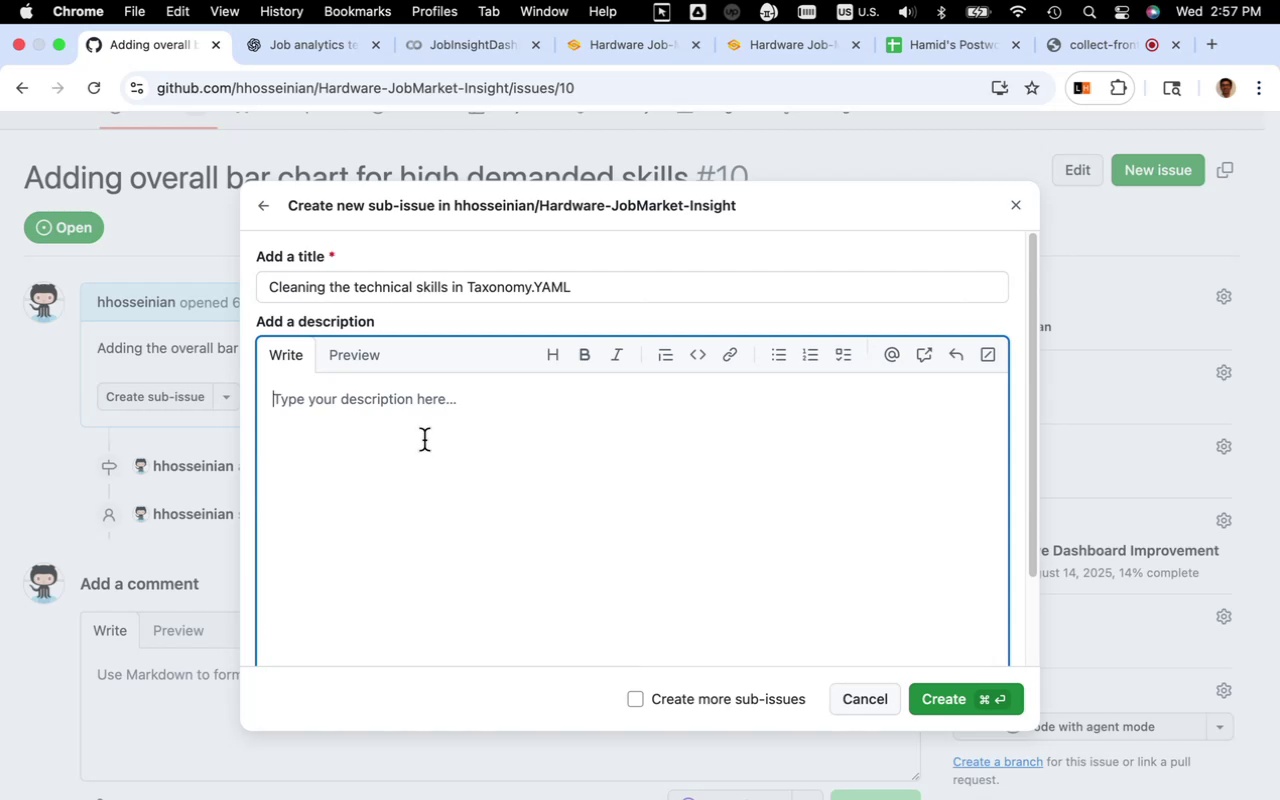 
type(Seperating the )
 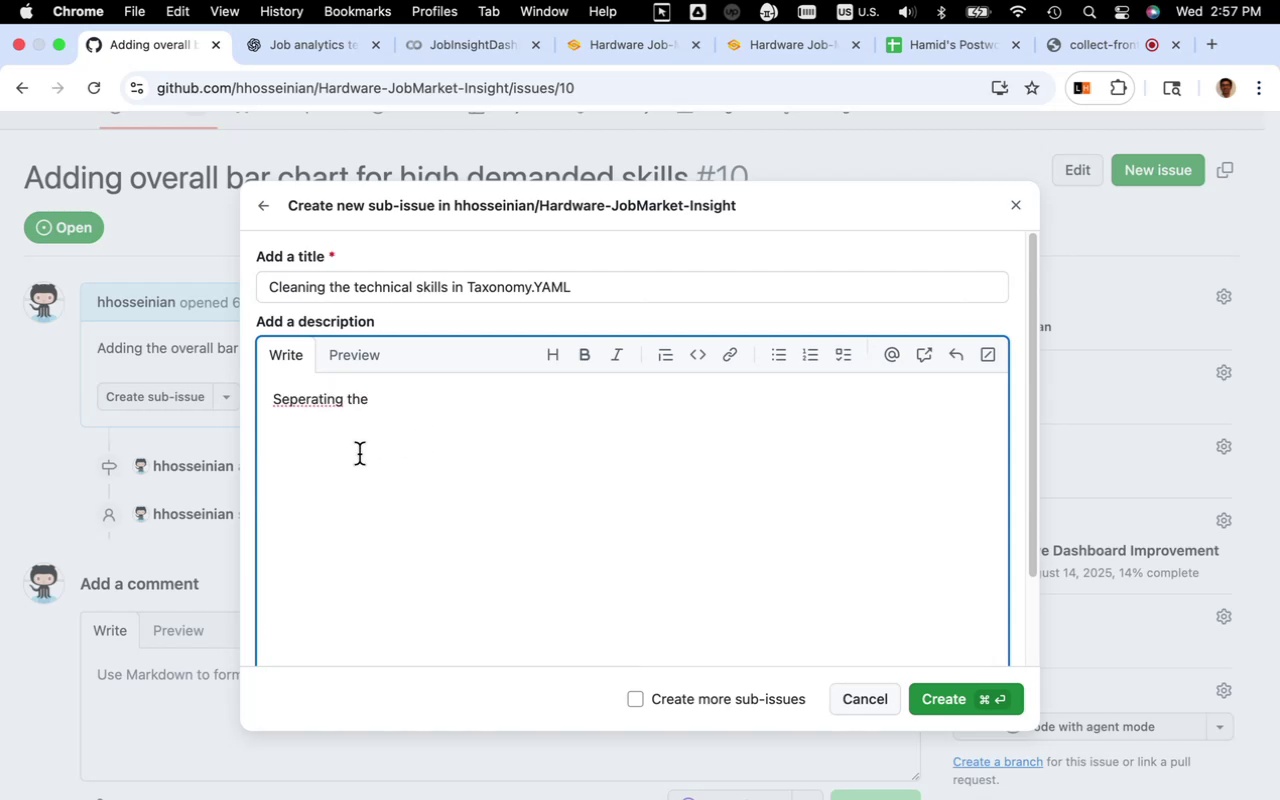 
mouse_move([317, 382])
 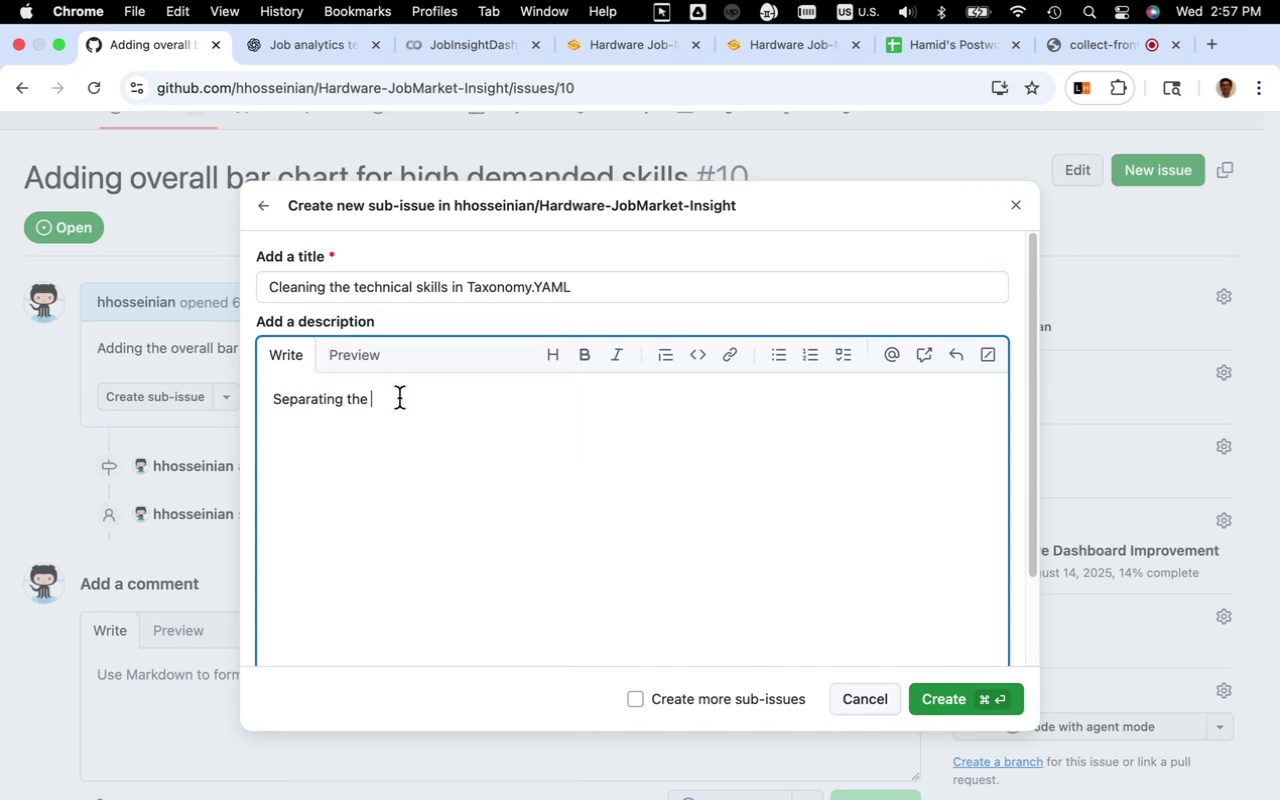 
type(technical skills (c,C)
key(Backspace)
key(Backspace)
key(Backspace)
type(C,C++,PYth)
key(Backspace)
key(Backspace)
key(Backspace)
type(ython, VHDL, etc) from roles (Test e)
key(Backspace)
type(Engineer, Integration Engineer, ...)
 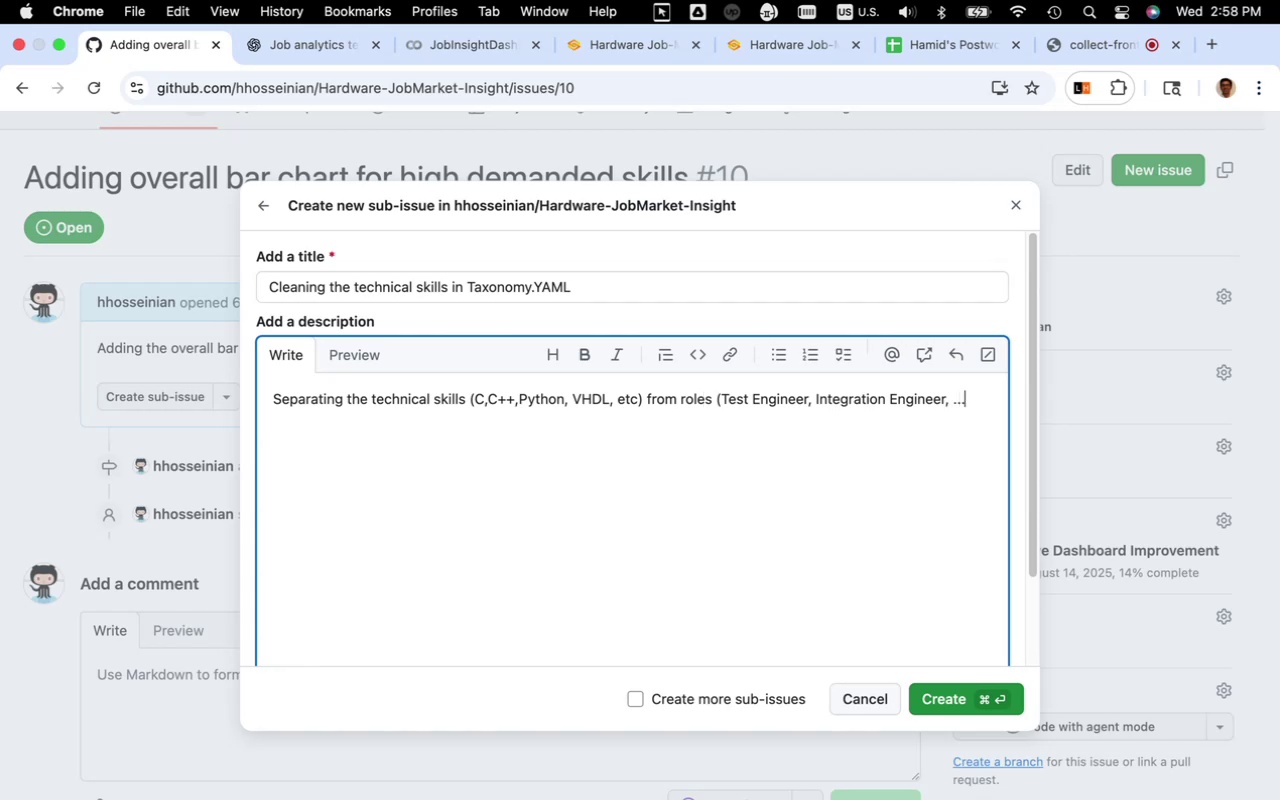 
left_click([753, 407])
 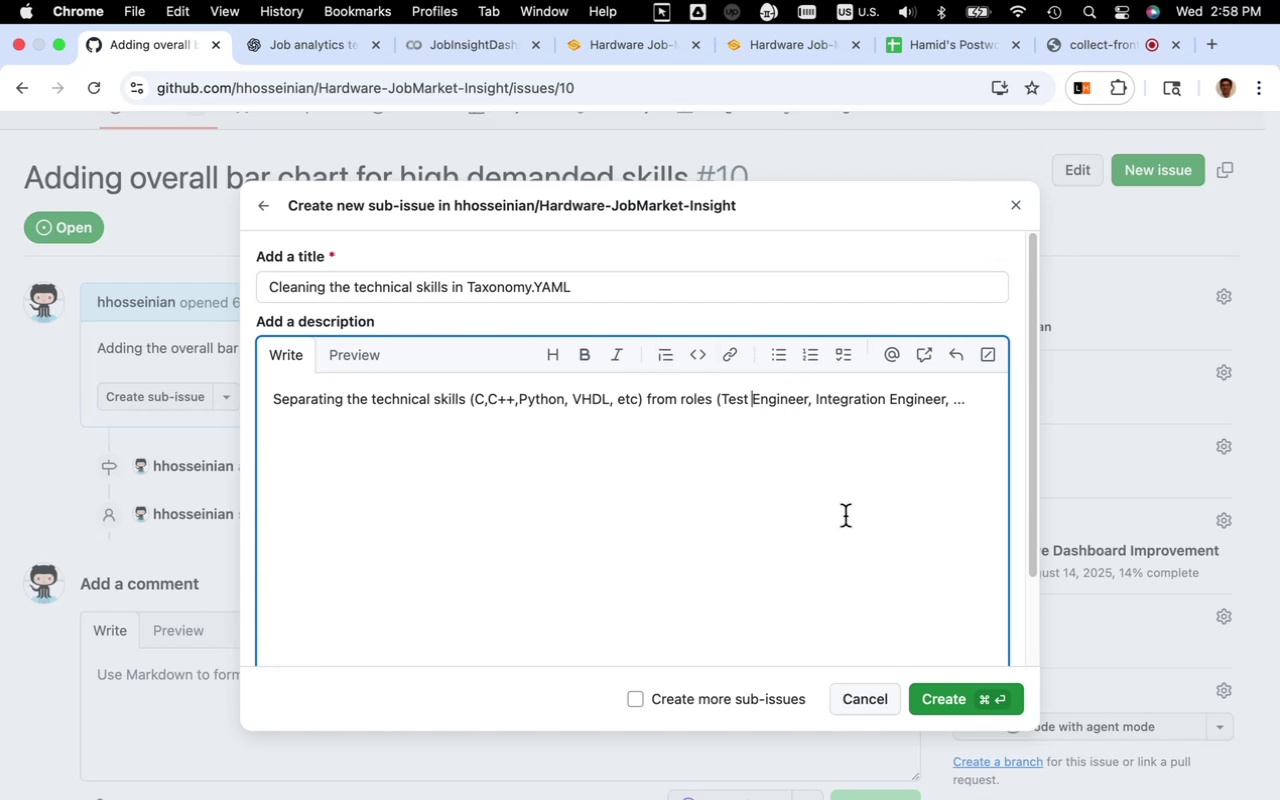 
key(Backspace)
 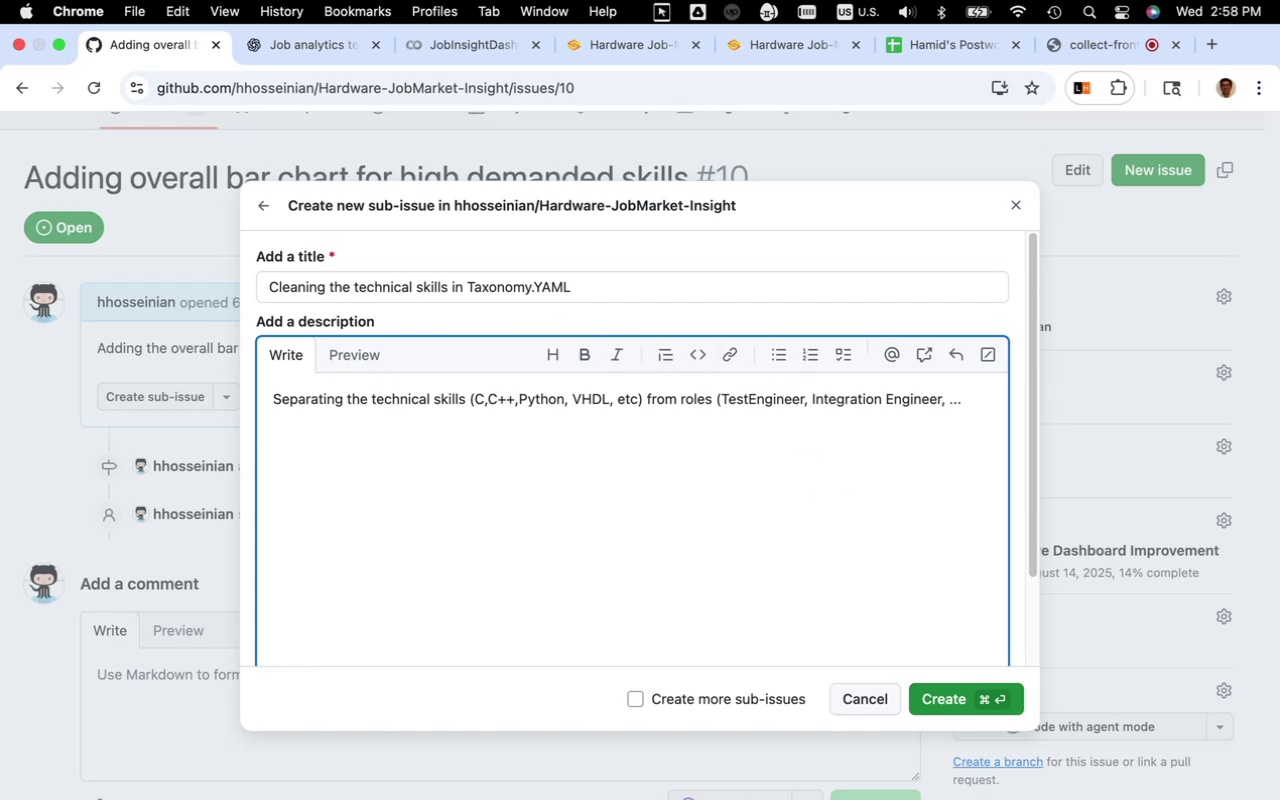 
key(Shift+Minus)
 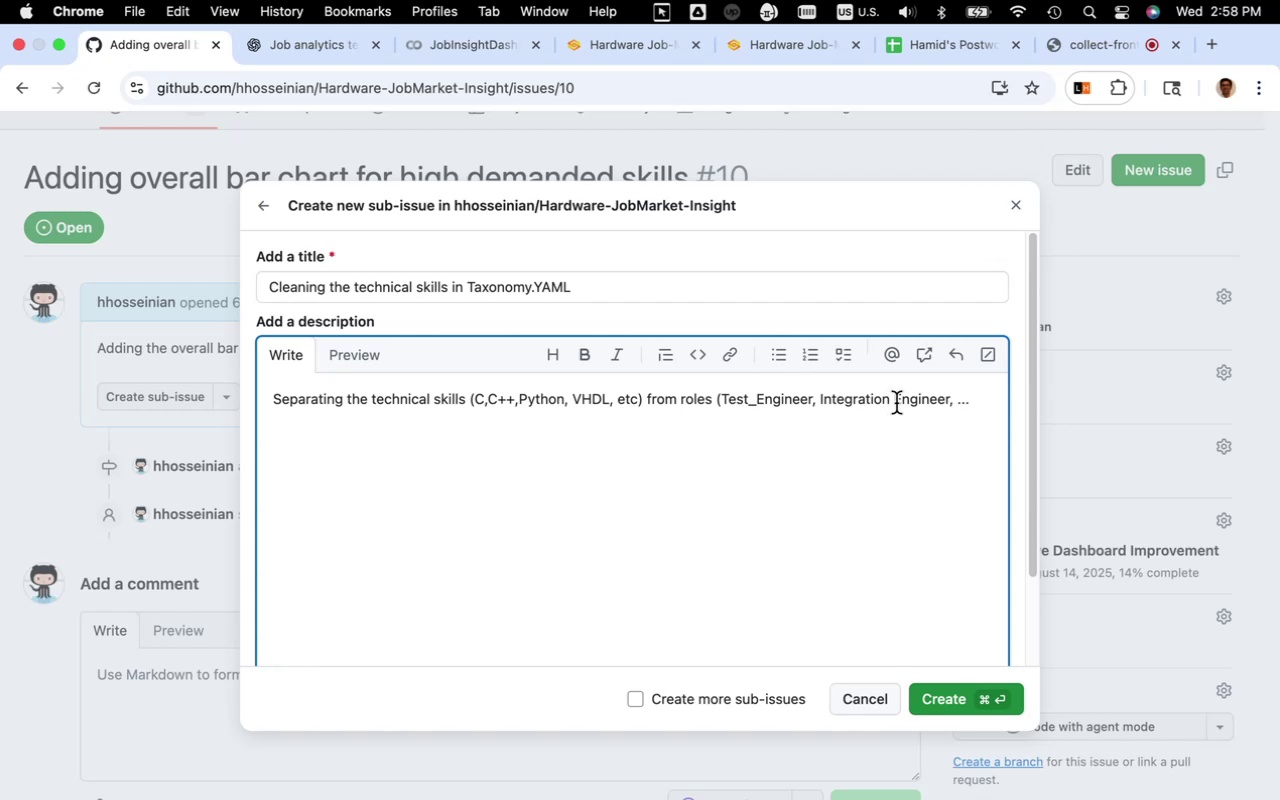 
left_click([894, 402])
 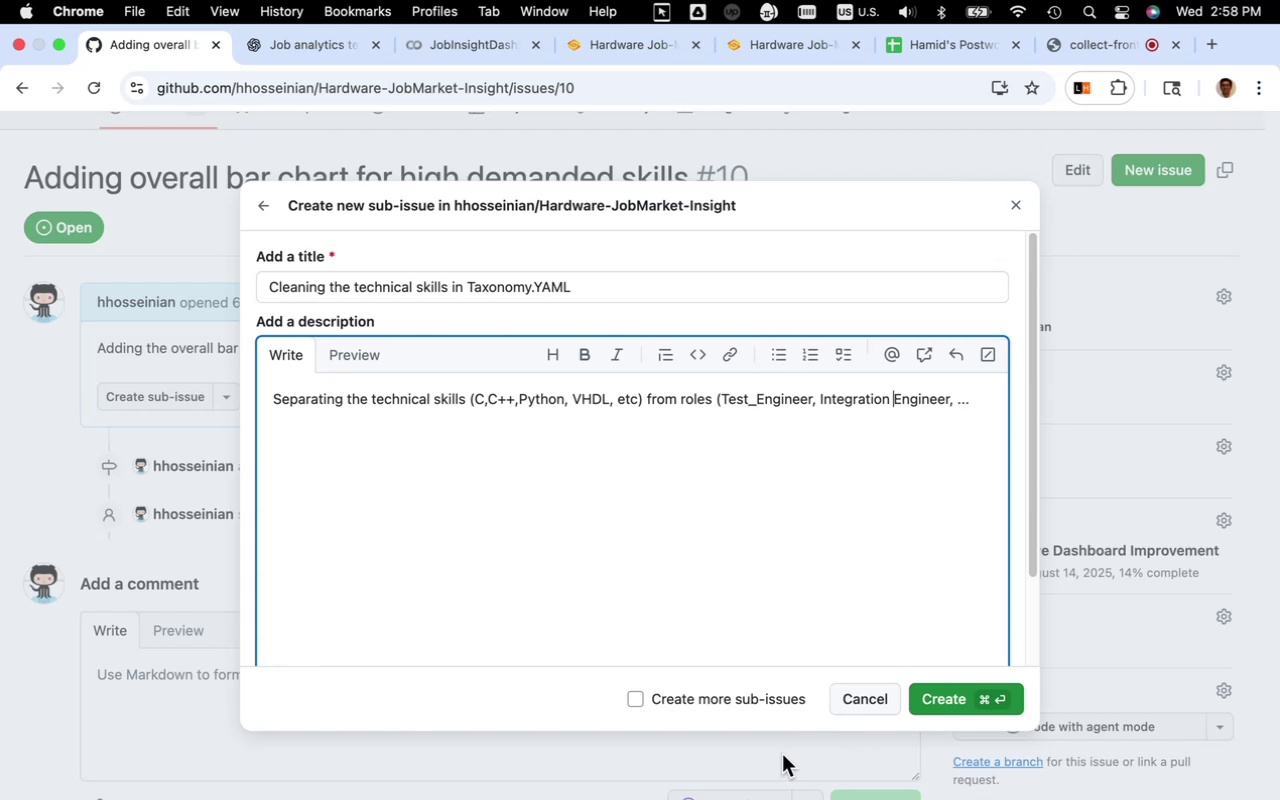 
key(Backspace)
 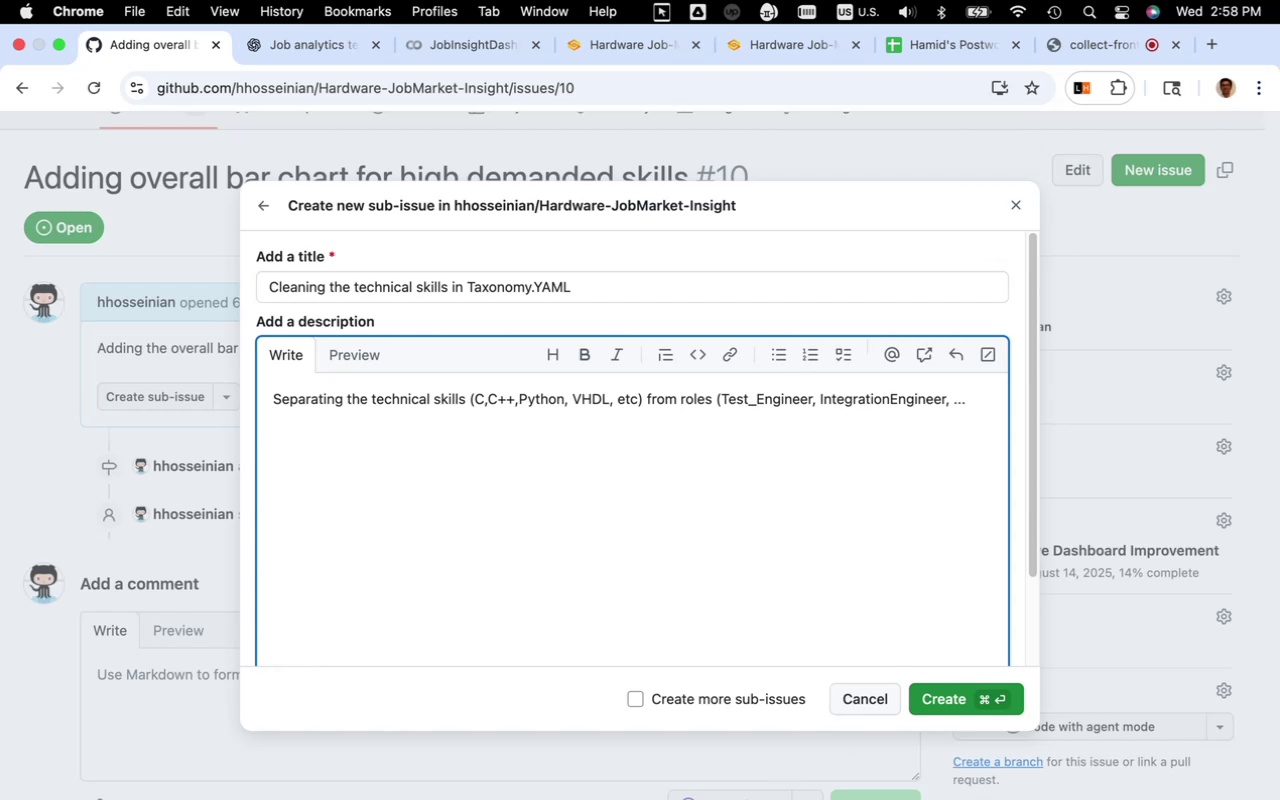 
key(Shift+Minus)
 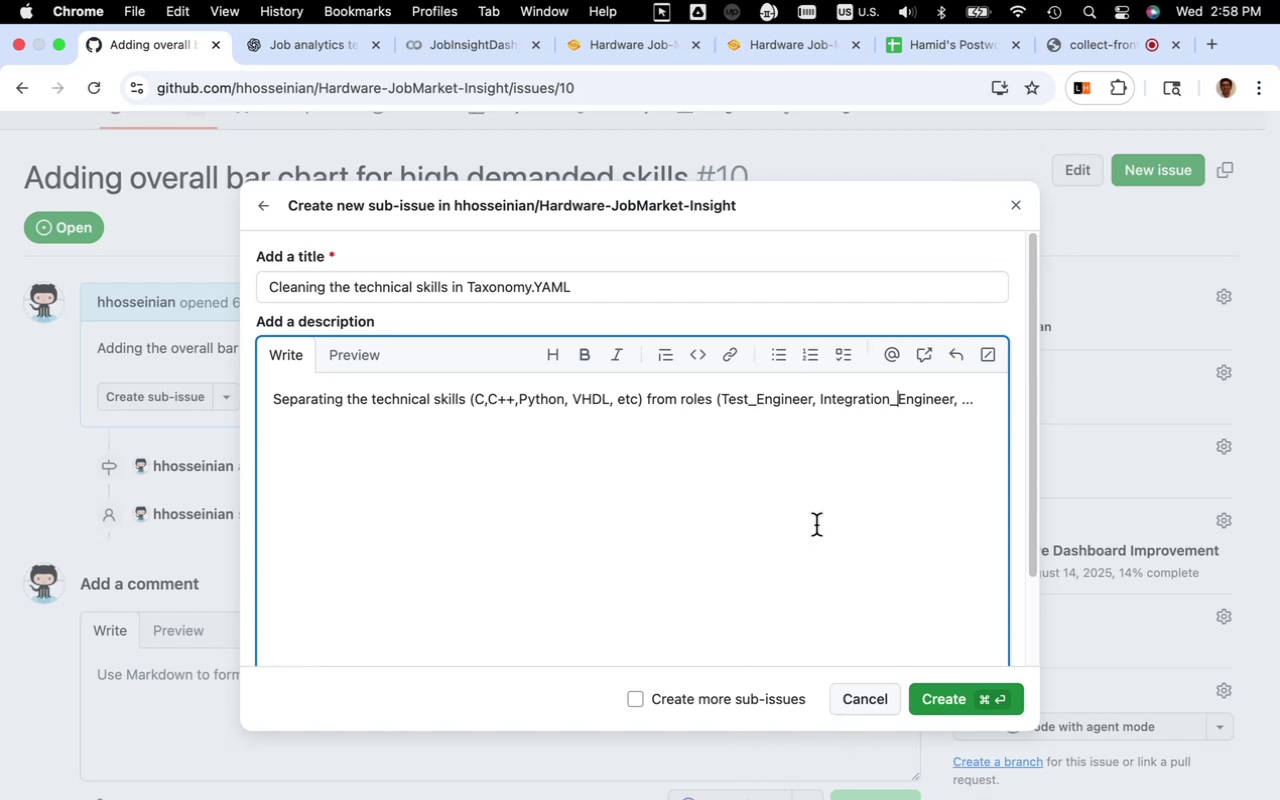 
wait(9.56)
 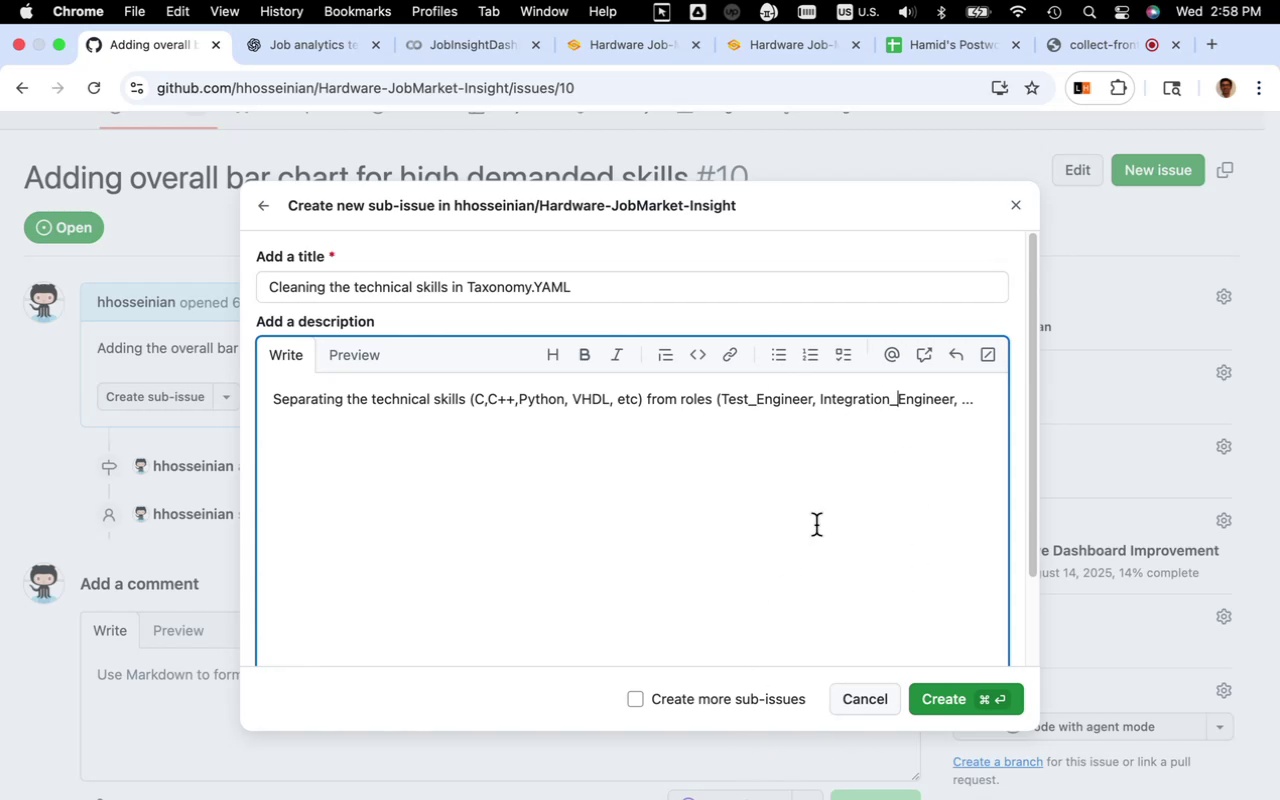 
left_click([981, 404])
 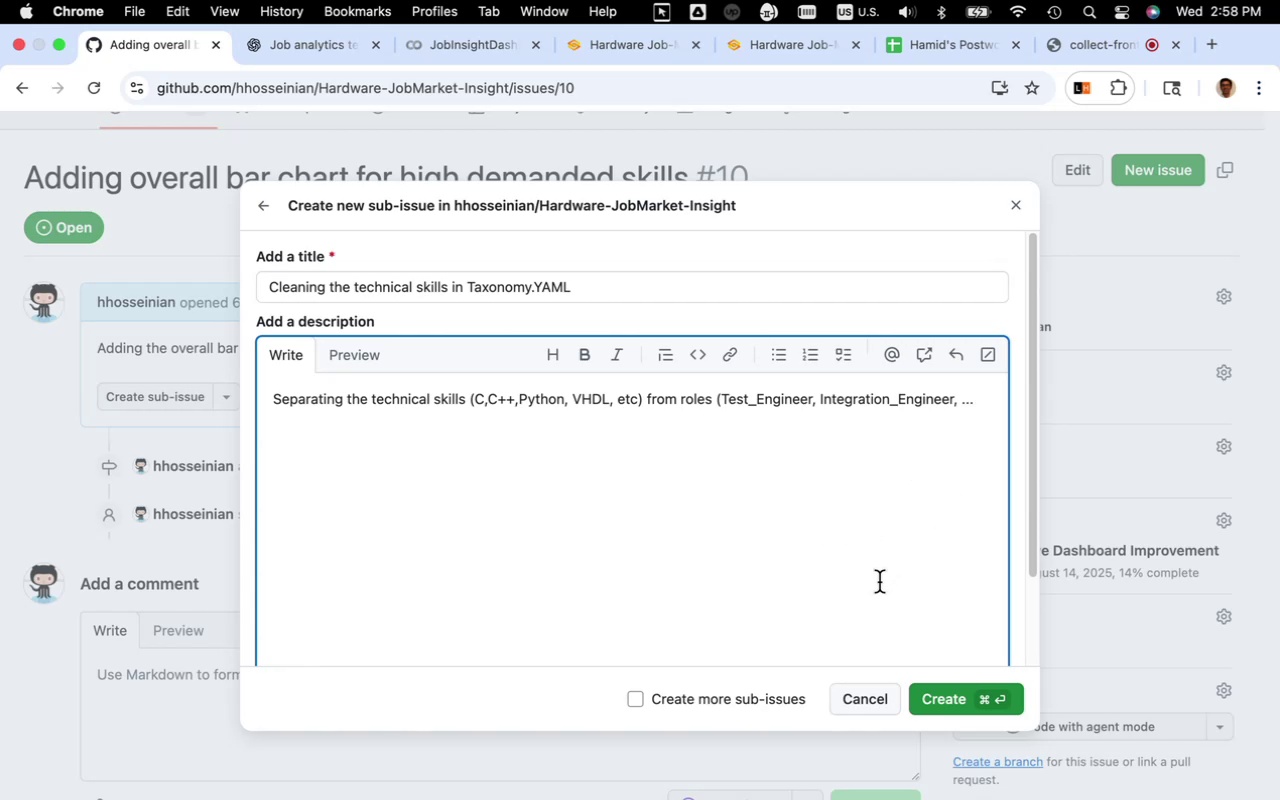 
key(Shift+0)
 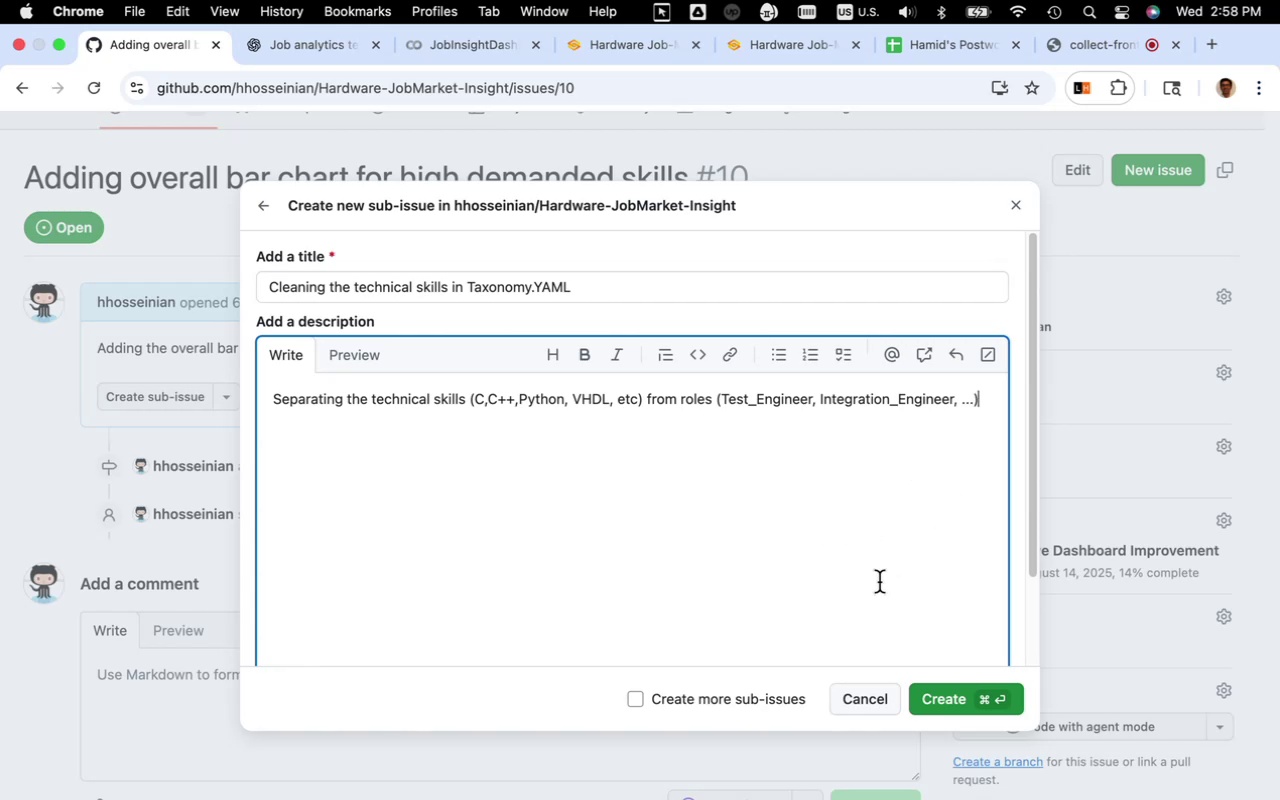 
wait(6.01)
 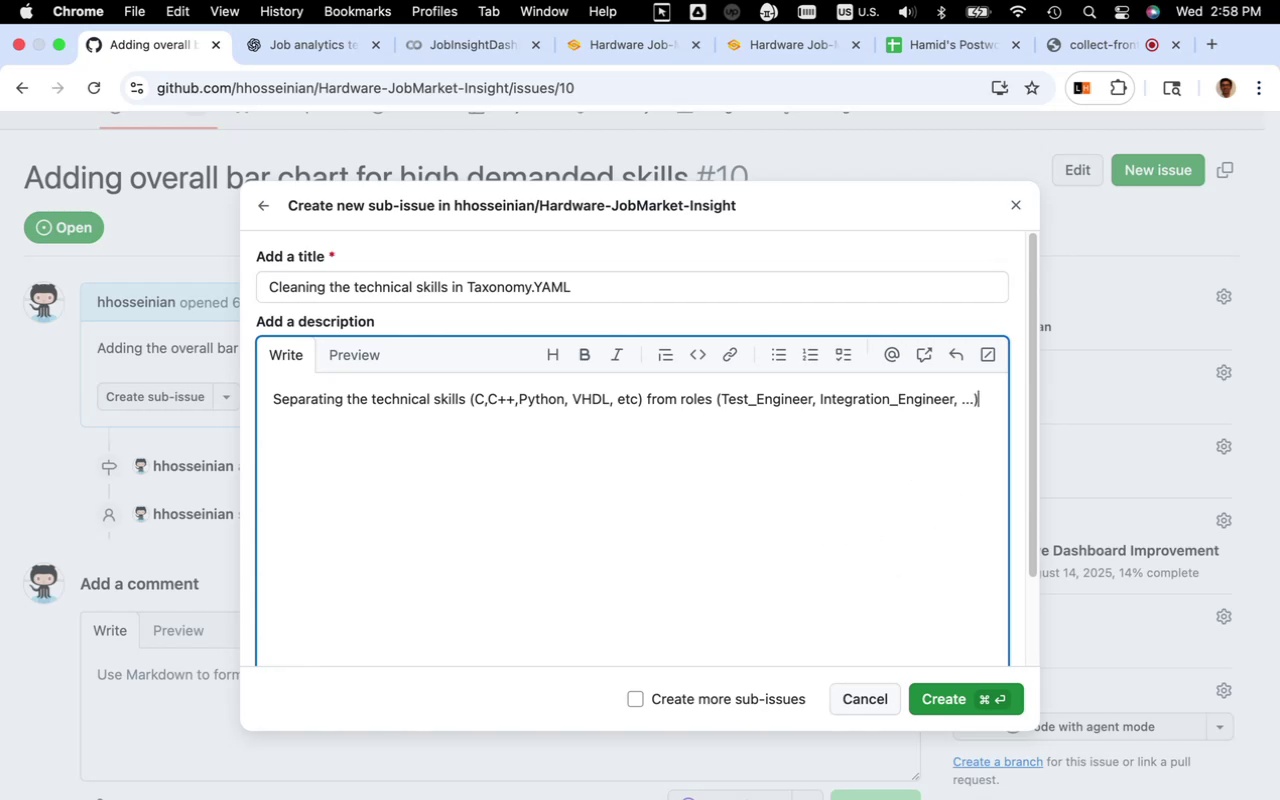 
key(Meta+A)
 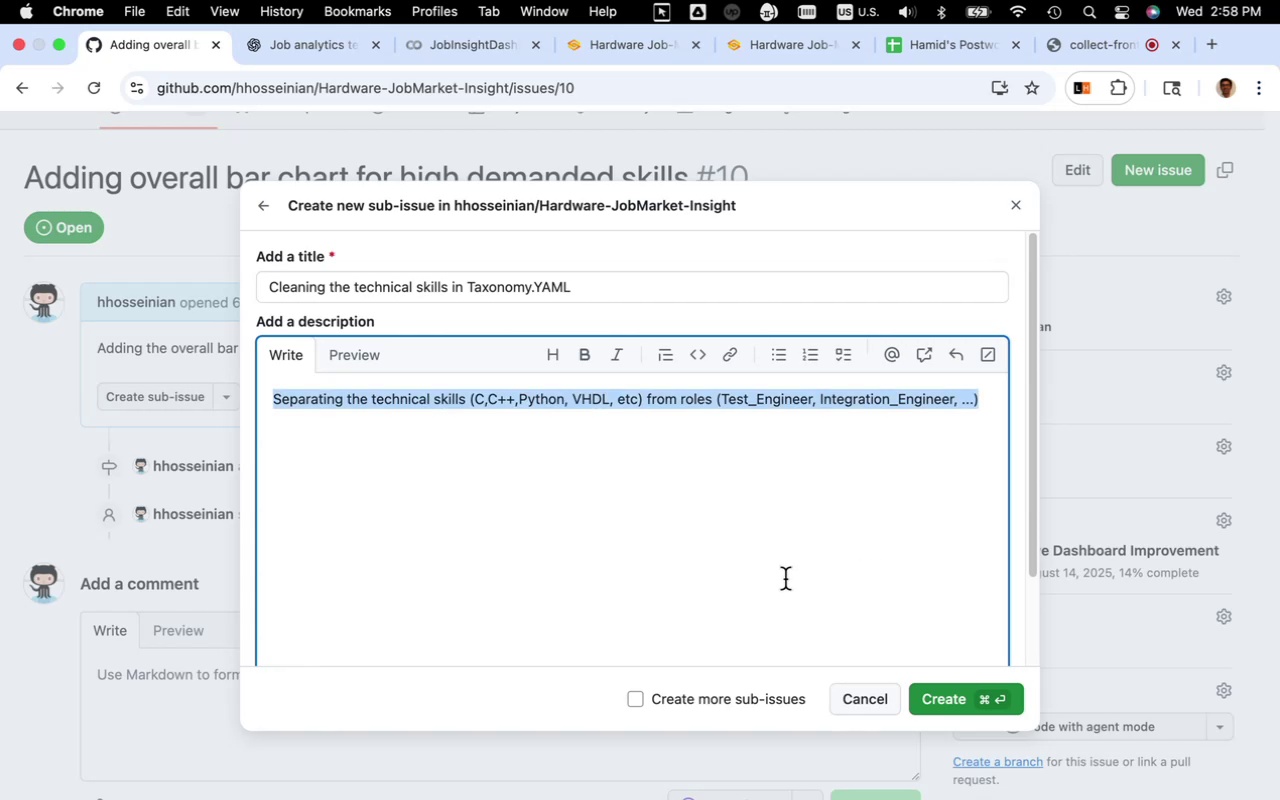 
key(Meta+C)
 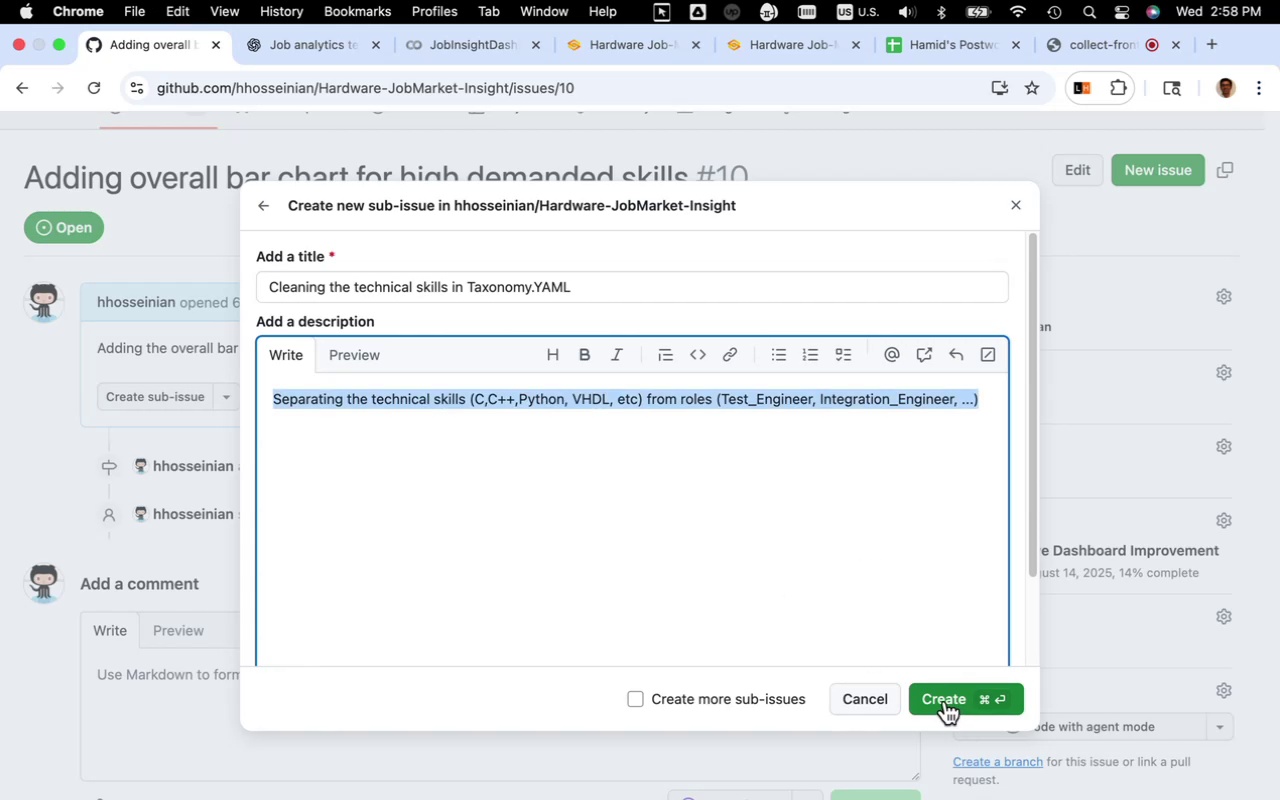 
left_click([945, 701])
 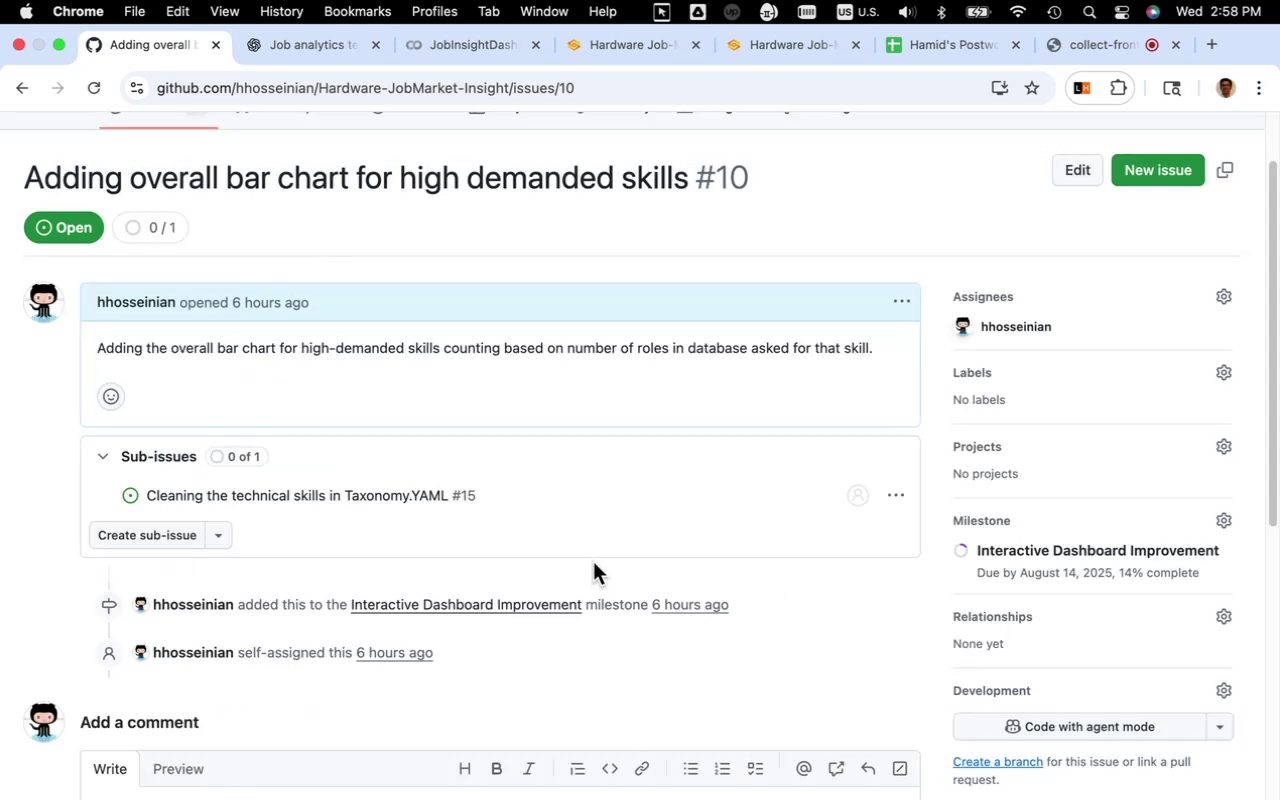 
scroll: coordinate [595, 571], scroll_direction: down, amount: 9.0
 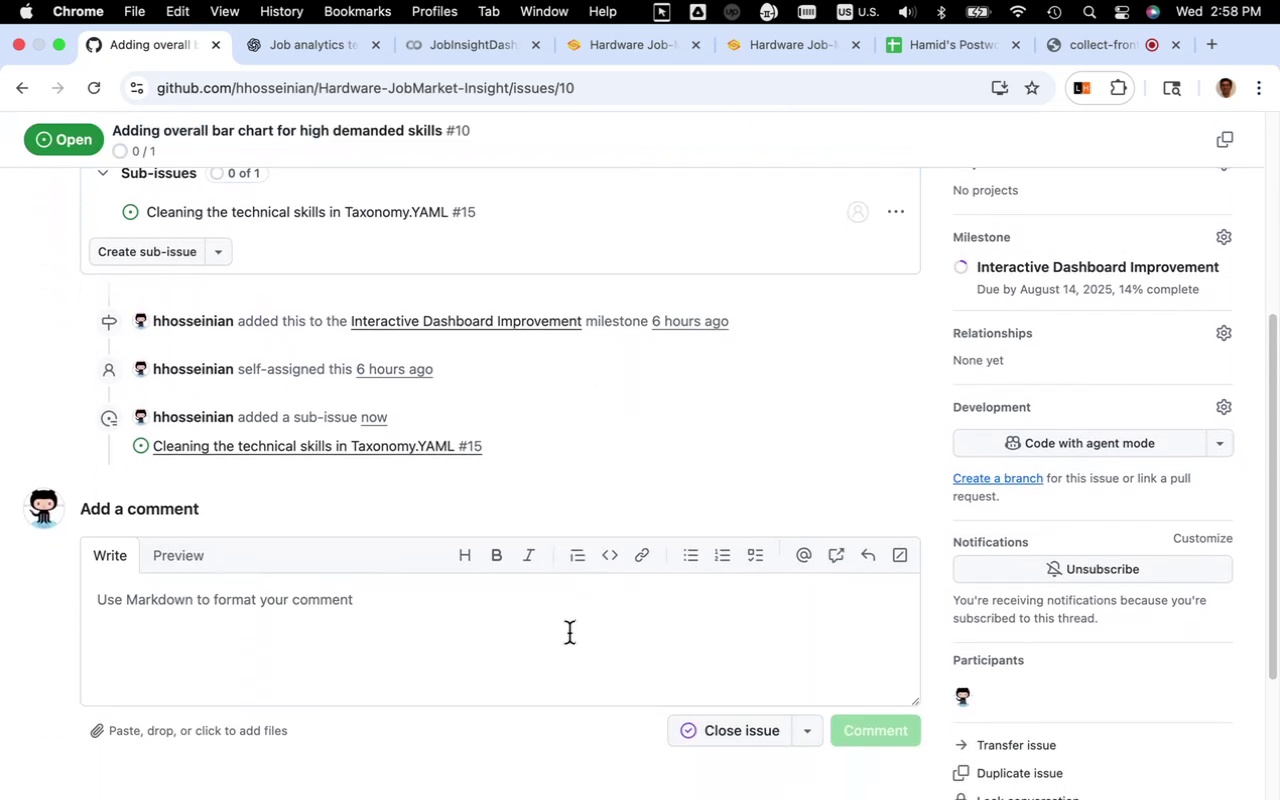 
left_click([569, 634])
 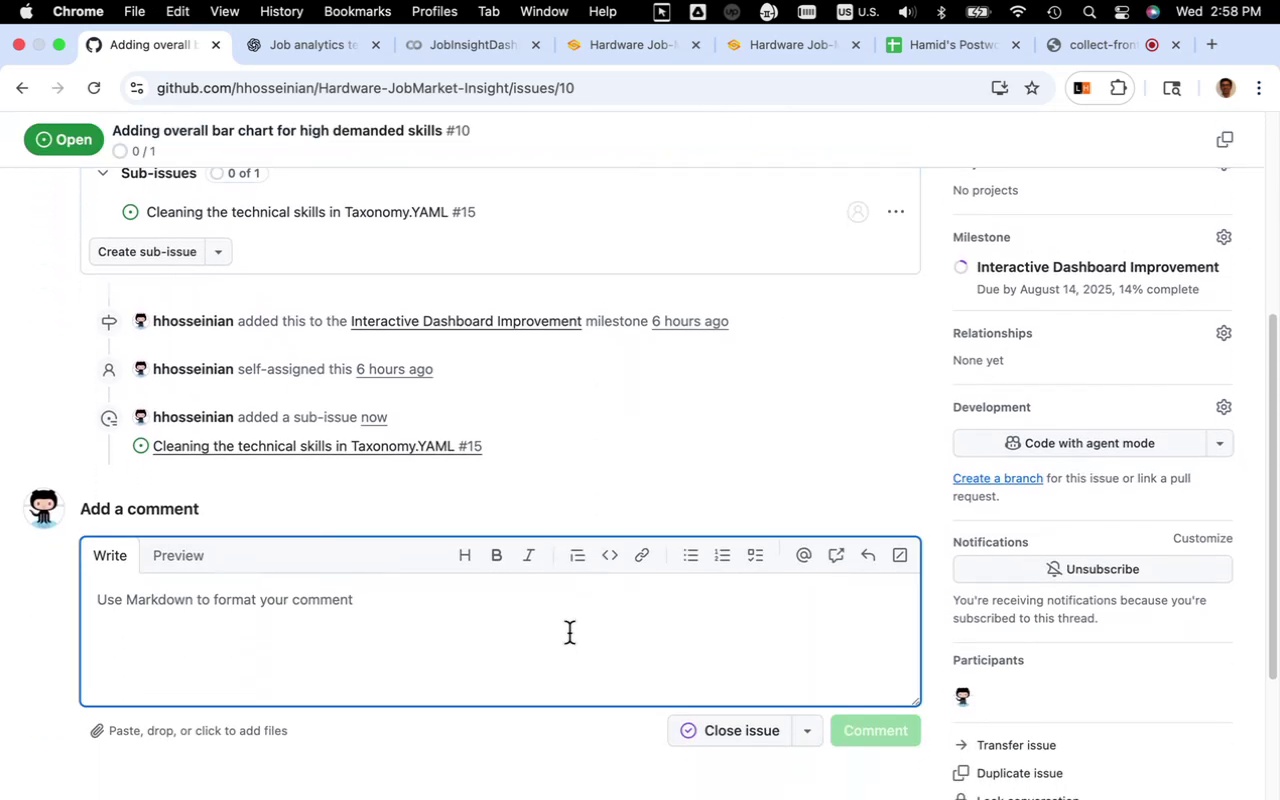 
type(The Bar plots of frequency of skills are added to dashboard. However, the technical labels )
key(Backspace)
key(Backspace)
key(Backspace)
key(Backspace)
key(Backspace)
key(Backspace)
key(Backspace)
type(skills labels are not accurate.)
 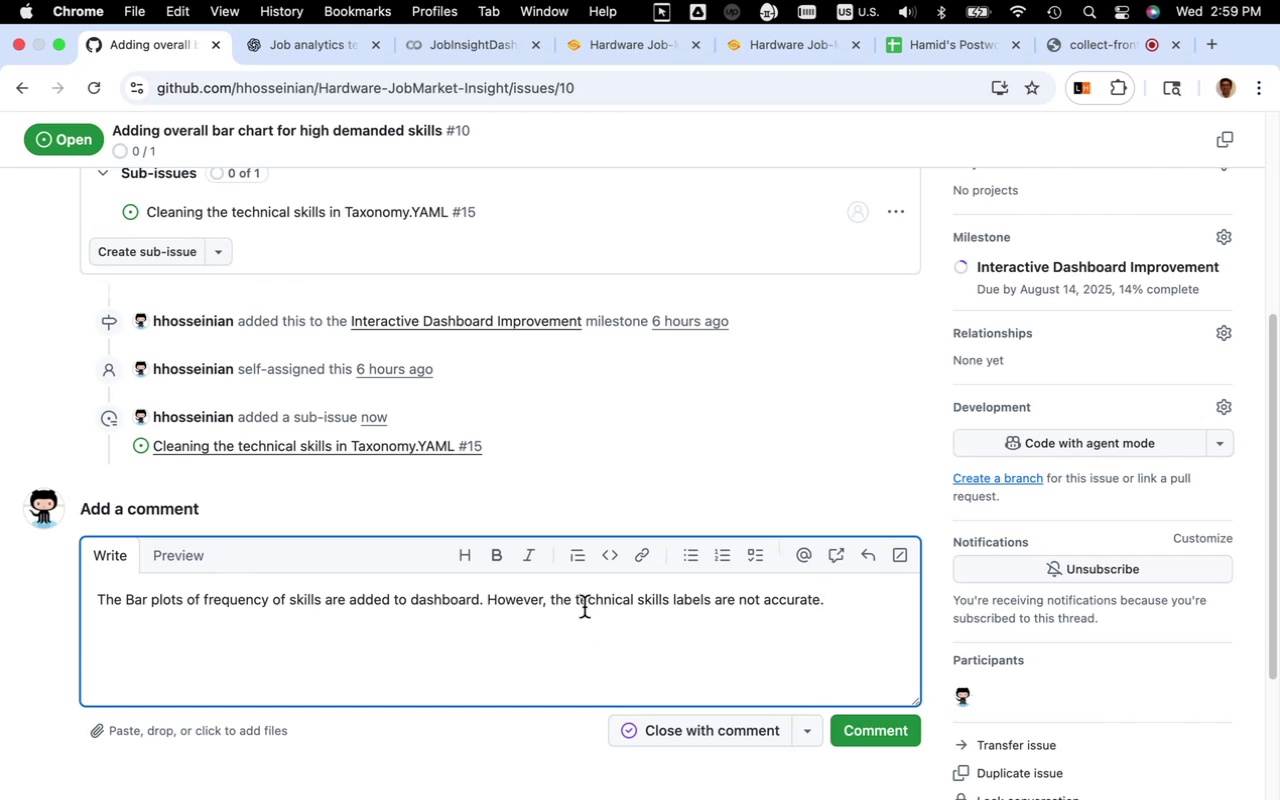 
wait(10.95)
 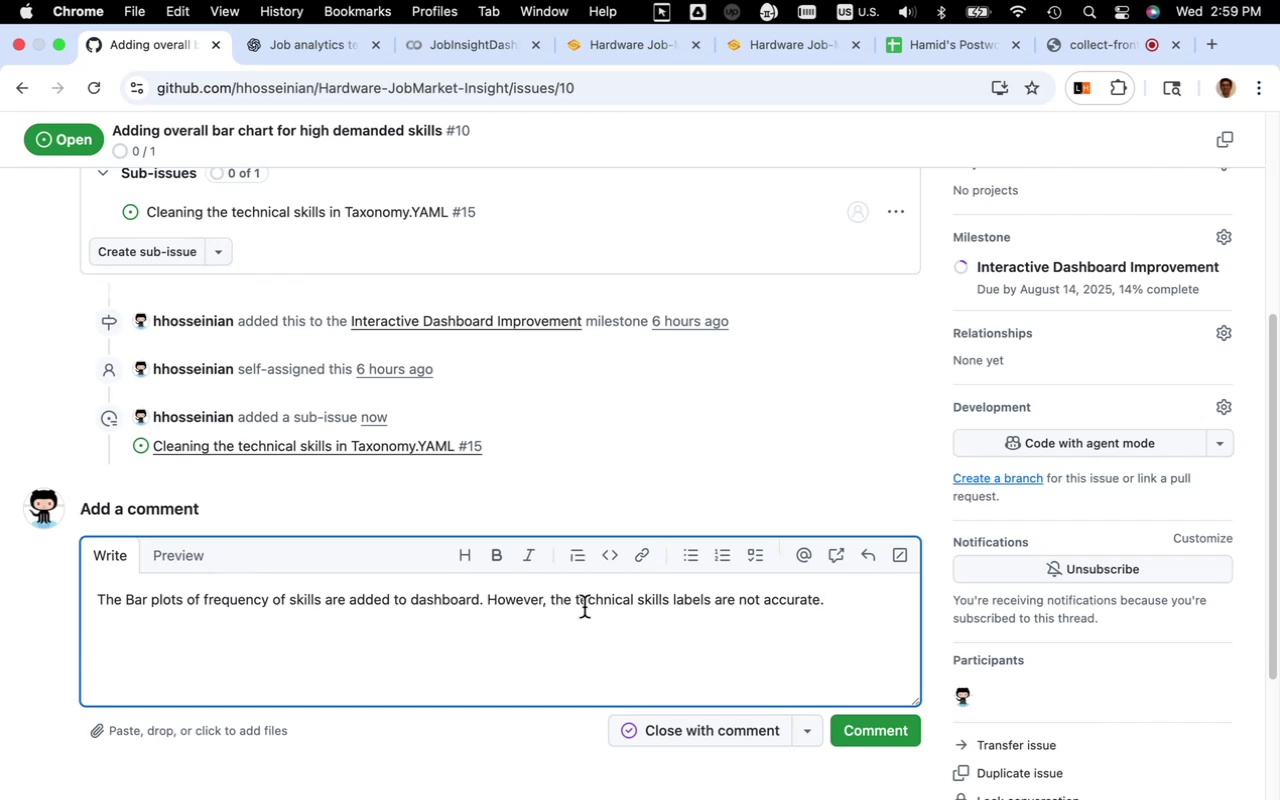 
left_click([872, 727])
 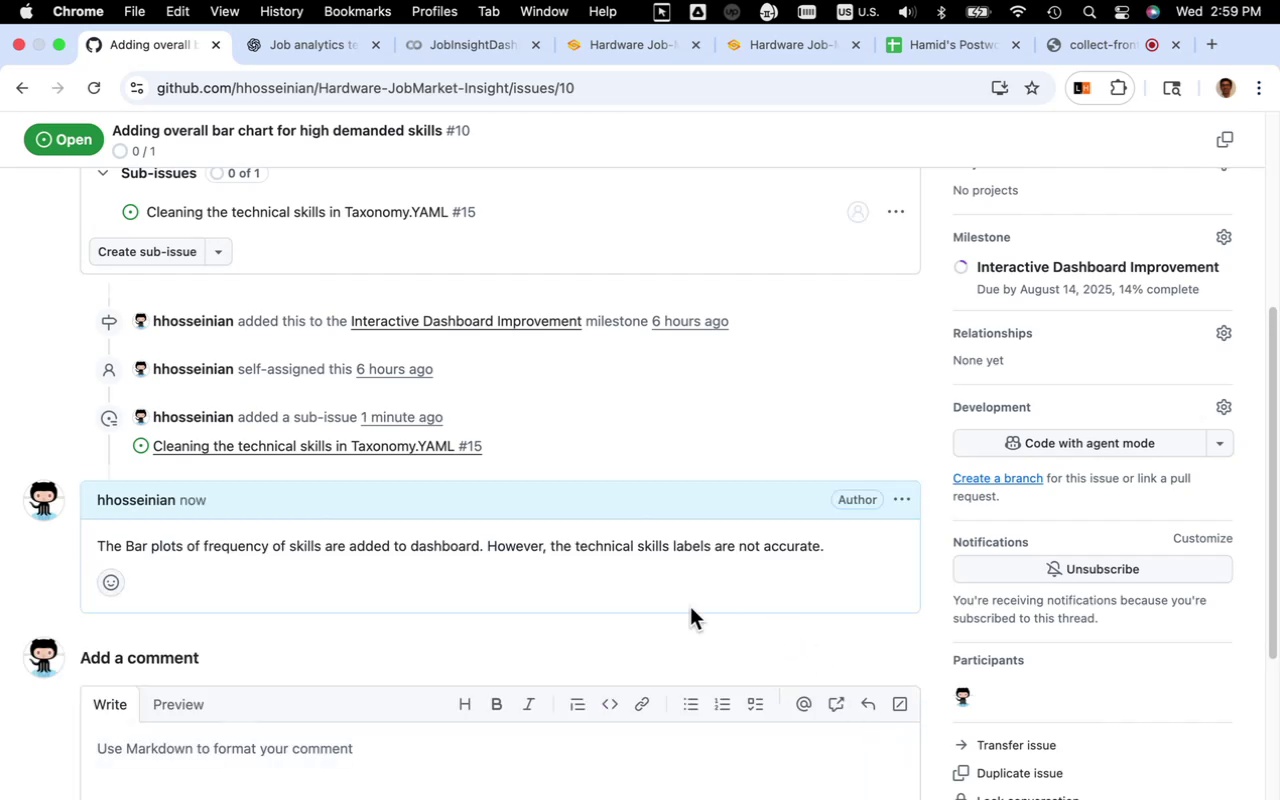 
wait(5.38)
 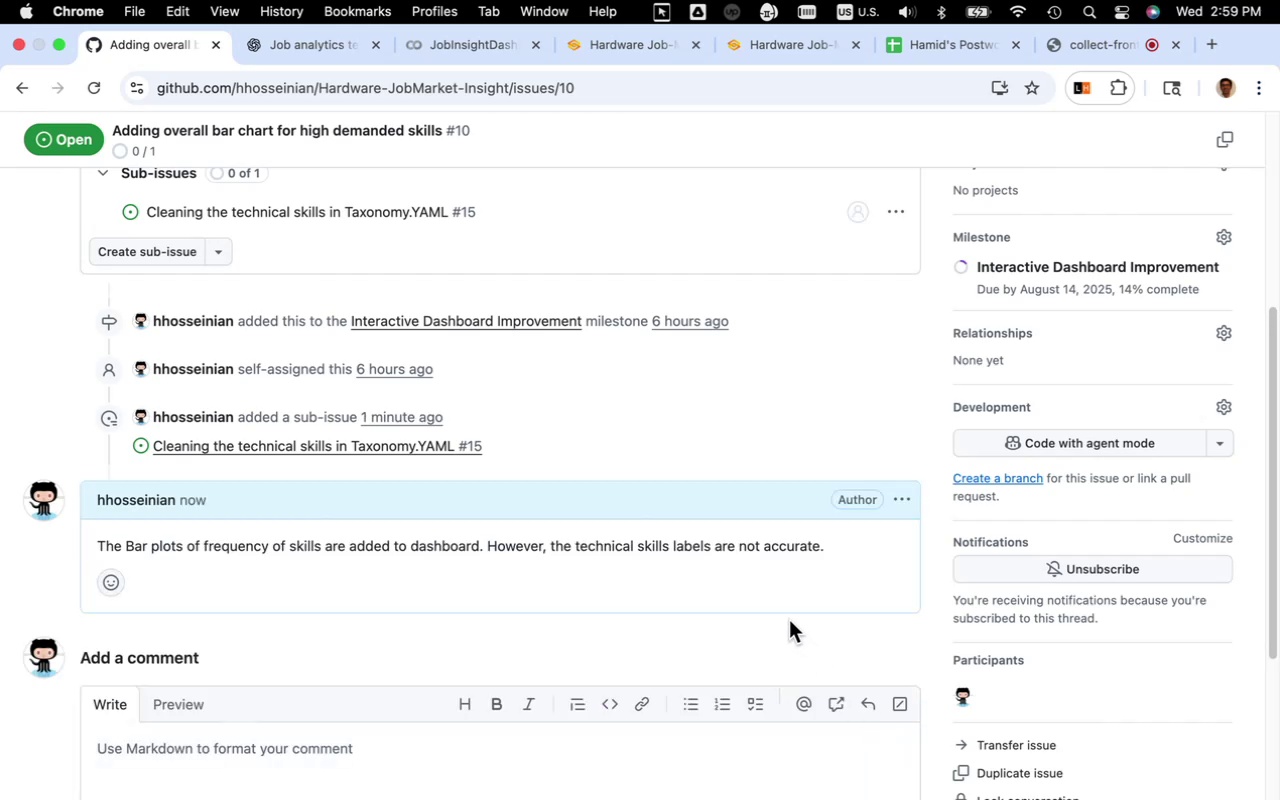 
scroll: coordinate [589, 600], scroll_direction: up, amount: 3.0
 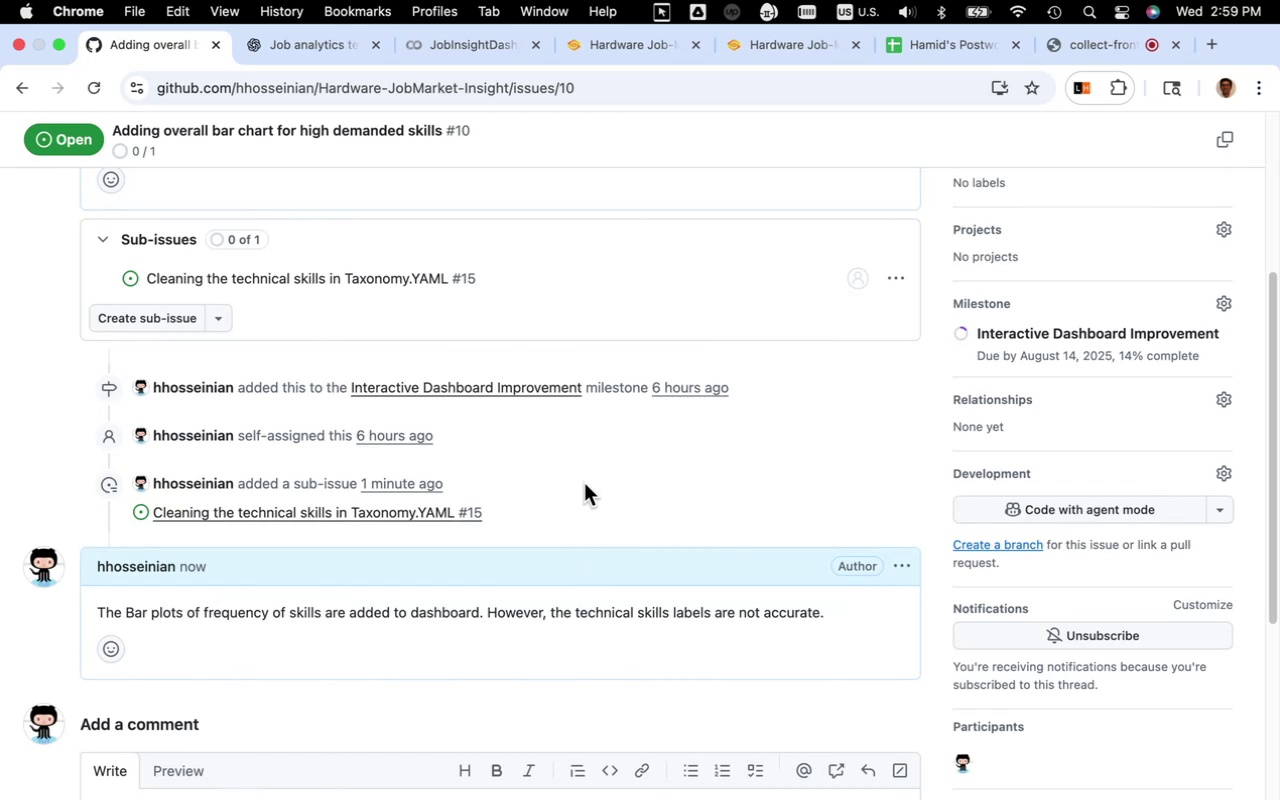 
wait(8.54)
 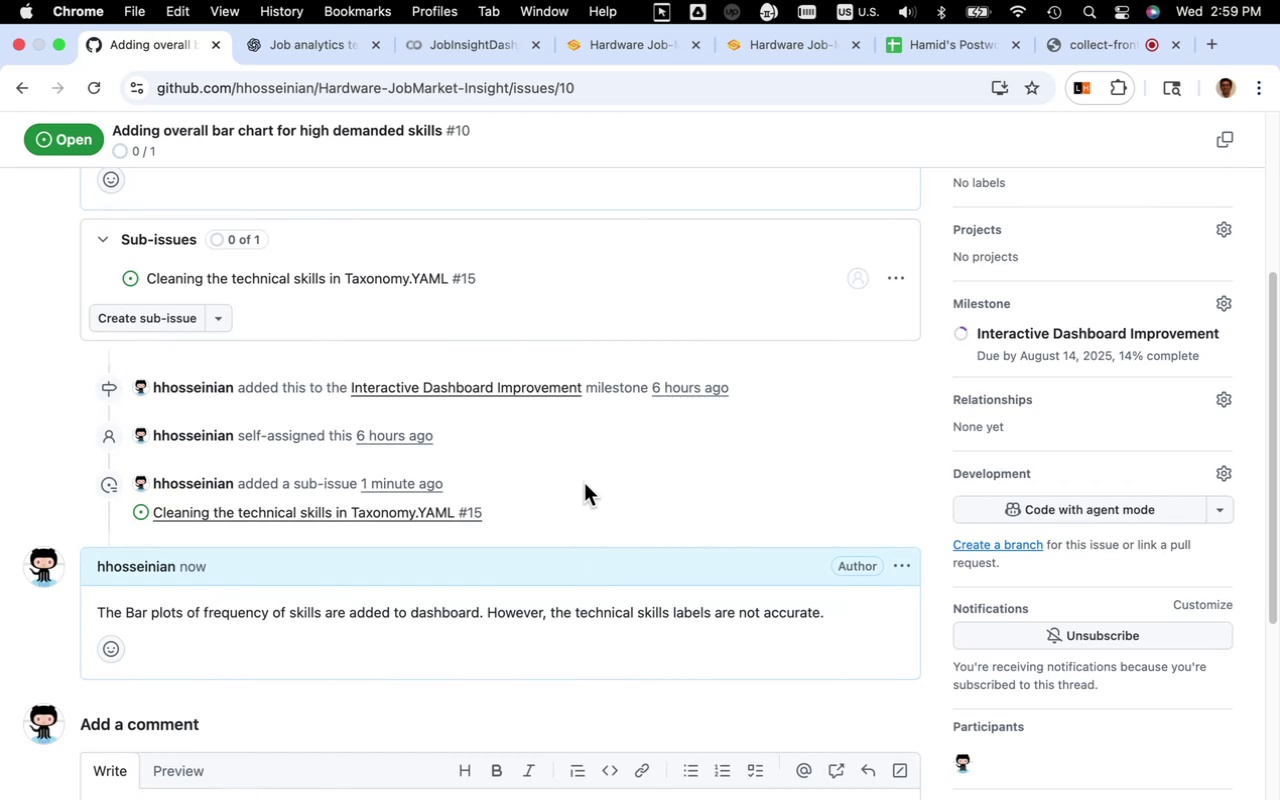 
left_click_drag(start_coordinate=[93, 526], to_coordinate=[156, 662])
 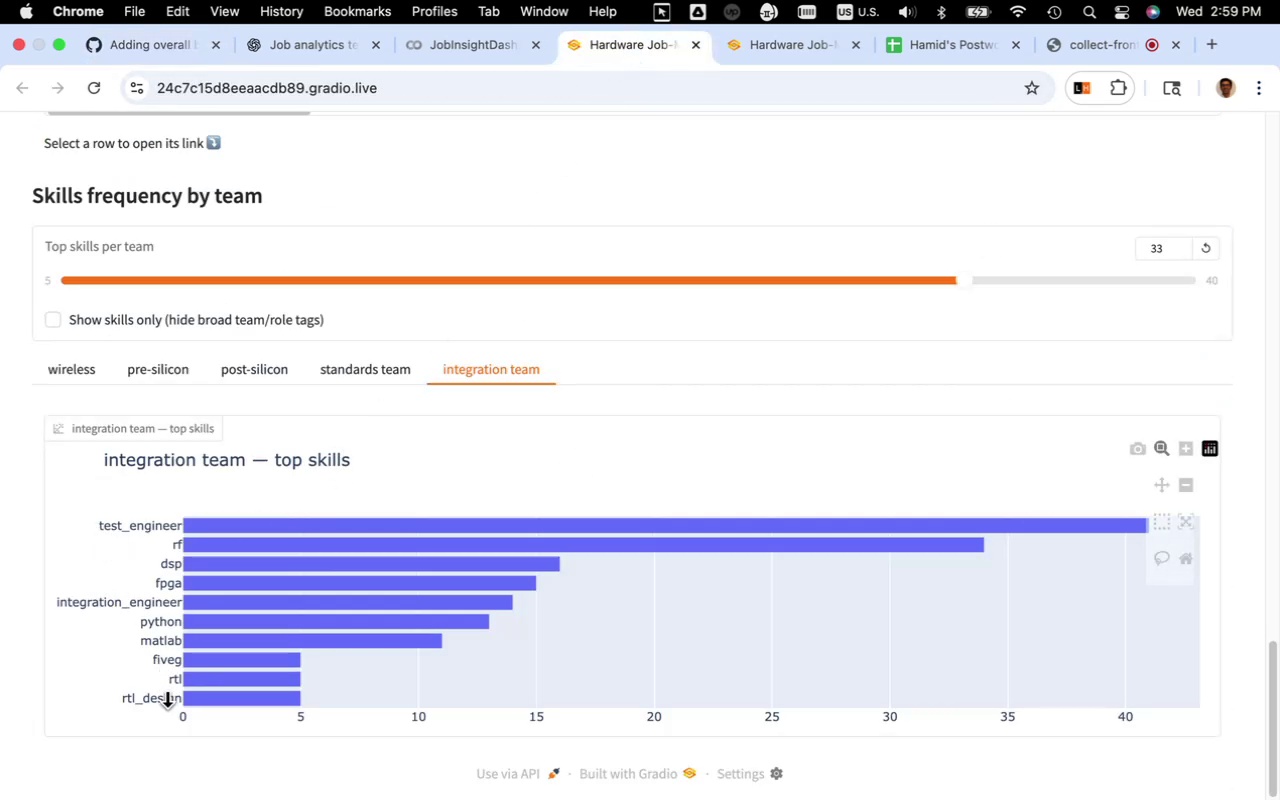 
left_click_drag(start_coordinate=[167, 697], to_coordinate=[177, 676])
 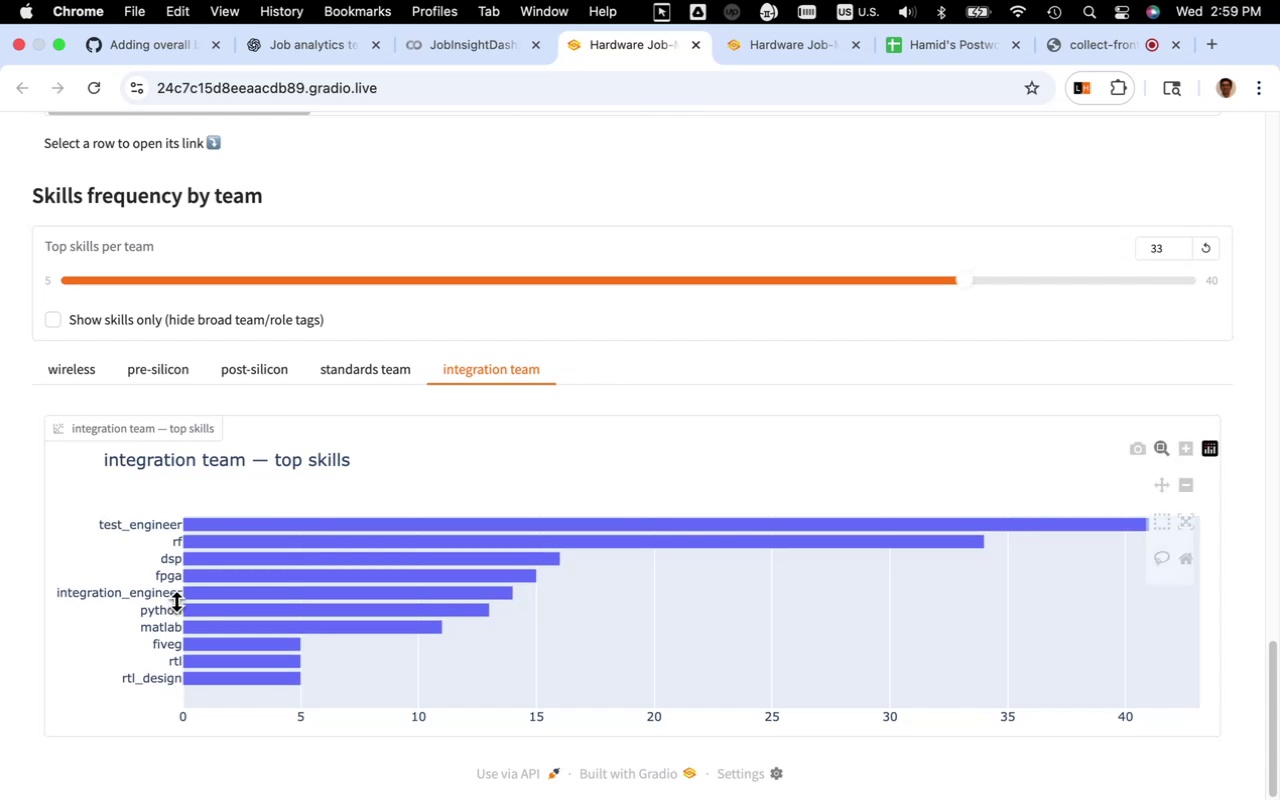 
double_click([176, 601])
 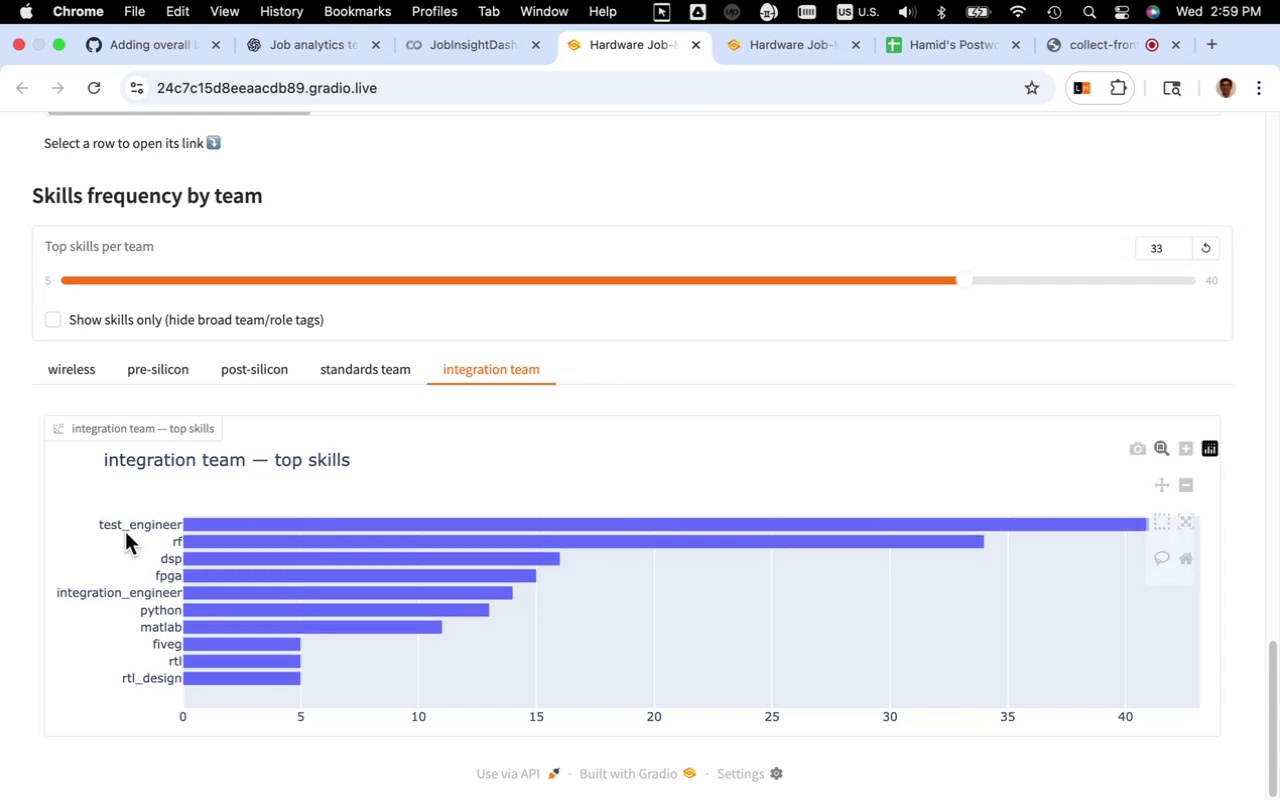 
left_click_drag(start_coordinate=[95, 526], to_coordinate=[164, 577])
 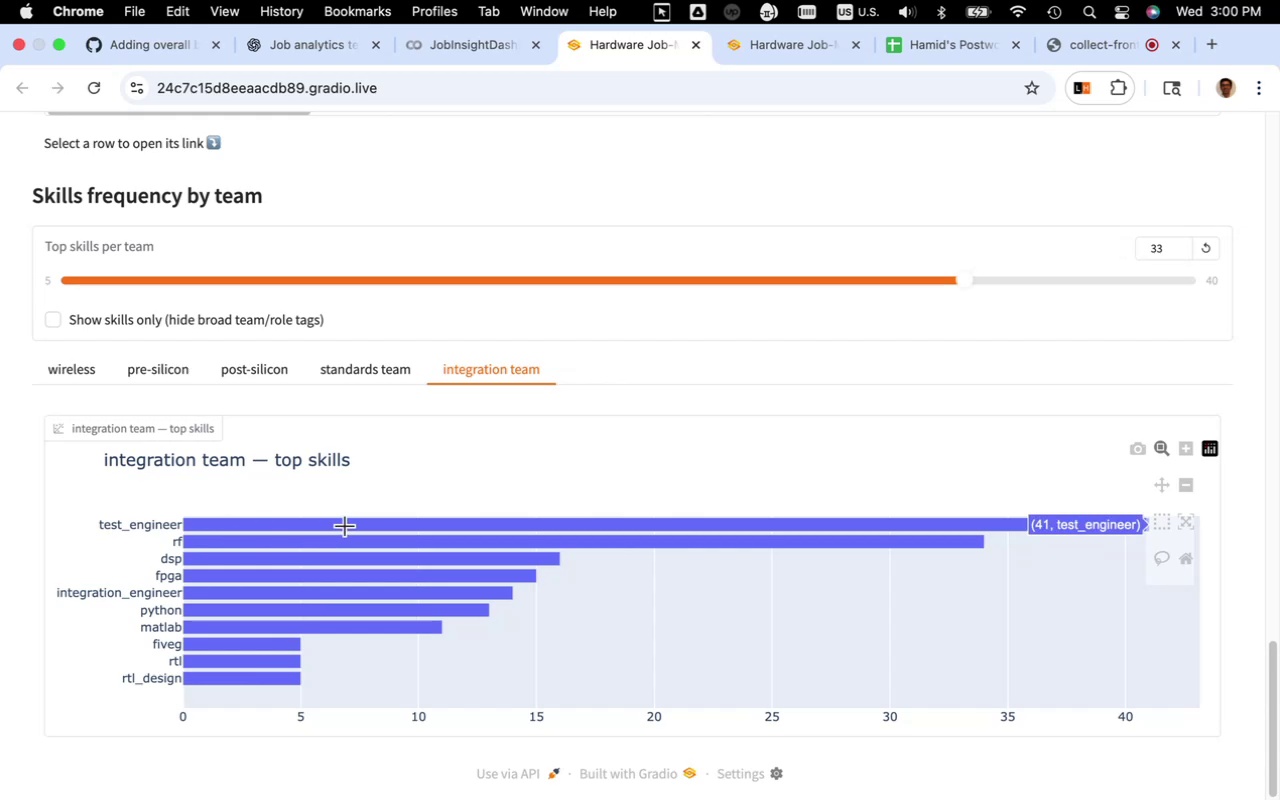 
wait(10.65)
 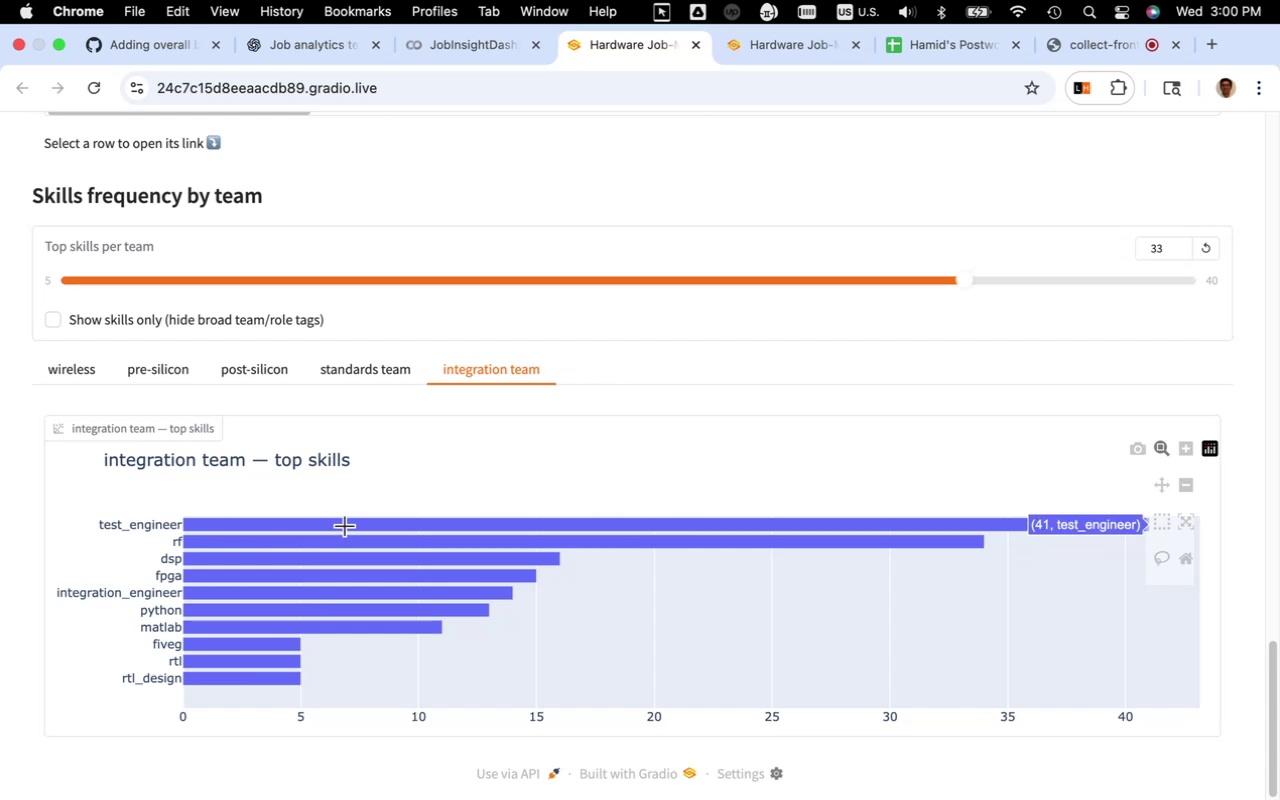 
left_click_drag(start_coordinate=[546, 280], to_coordinate=[1188, 290])
 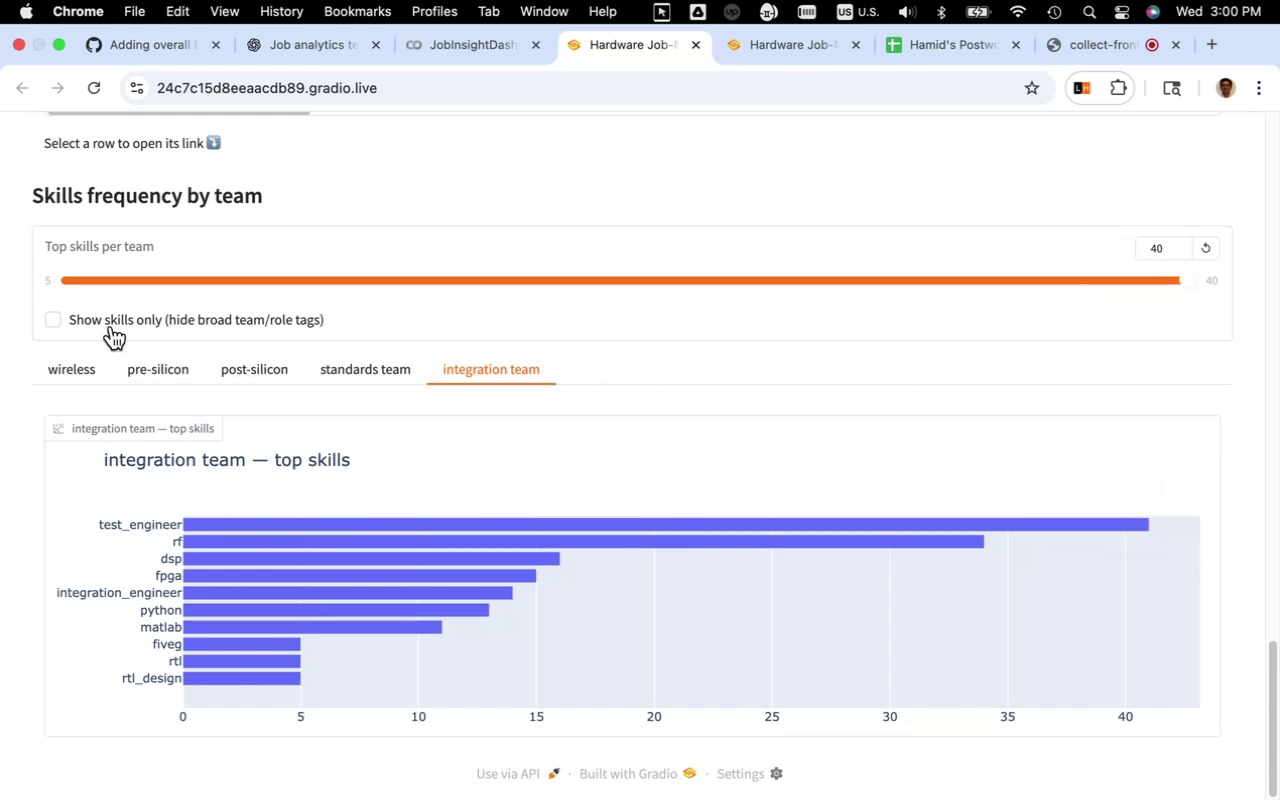 
left_click([111, 322])
 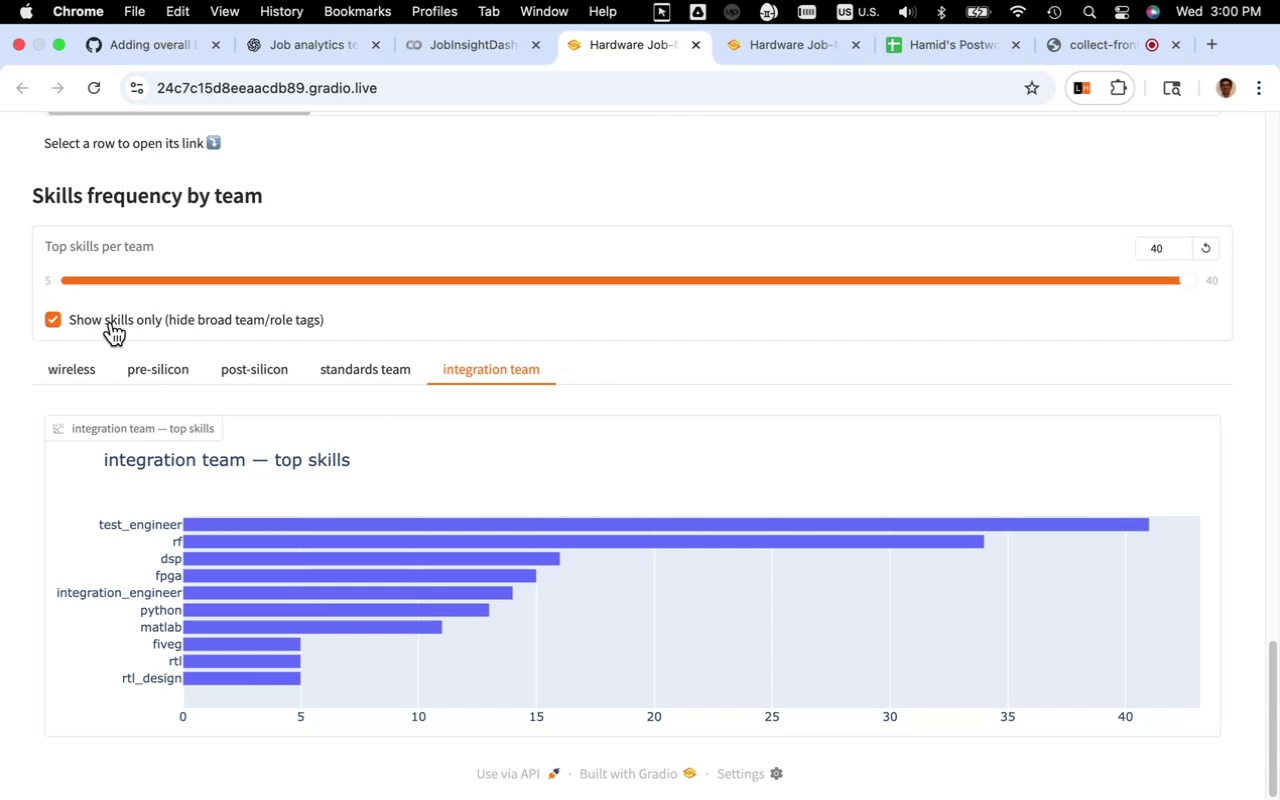 
wait(8.17)
 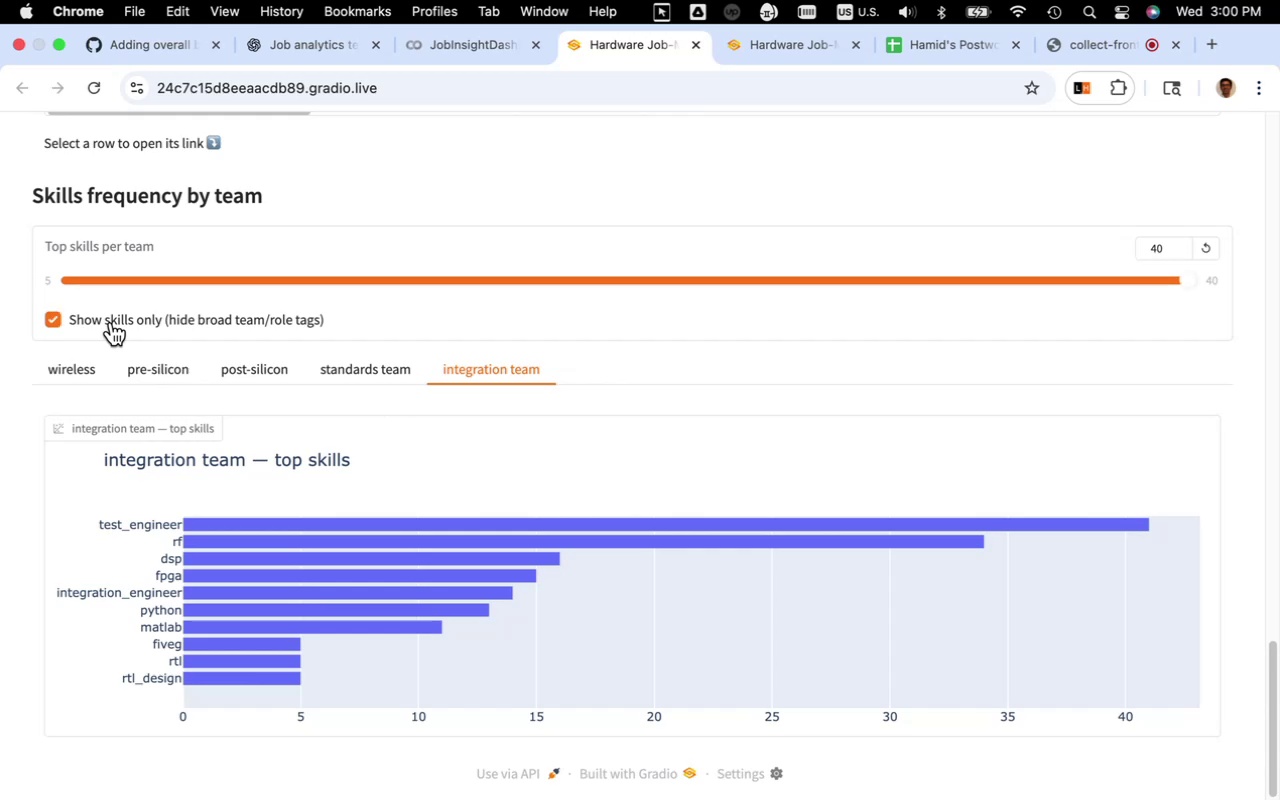 
scroll: coordinate [374, 478], scroll_direction: down, amount: 2.0
 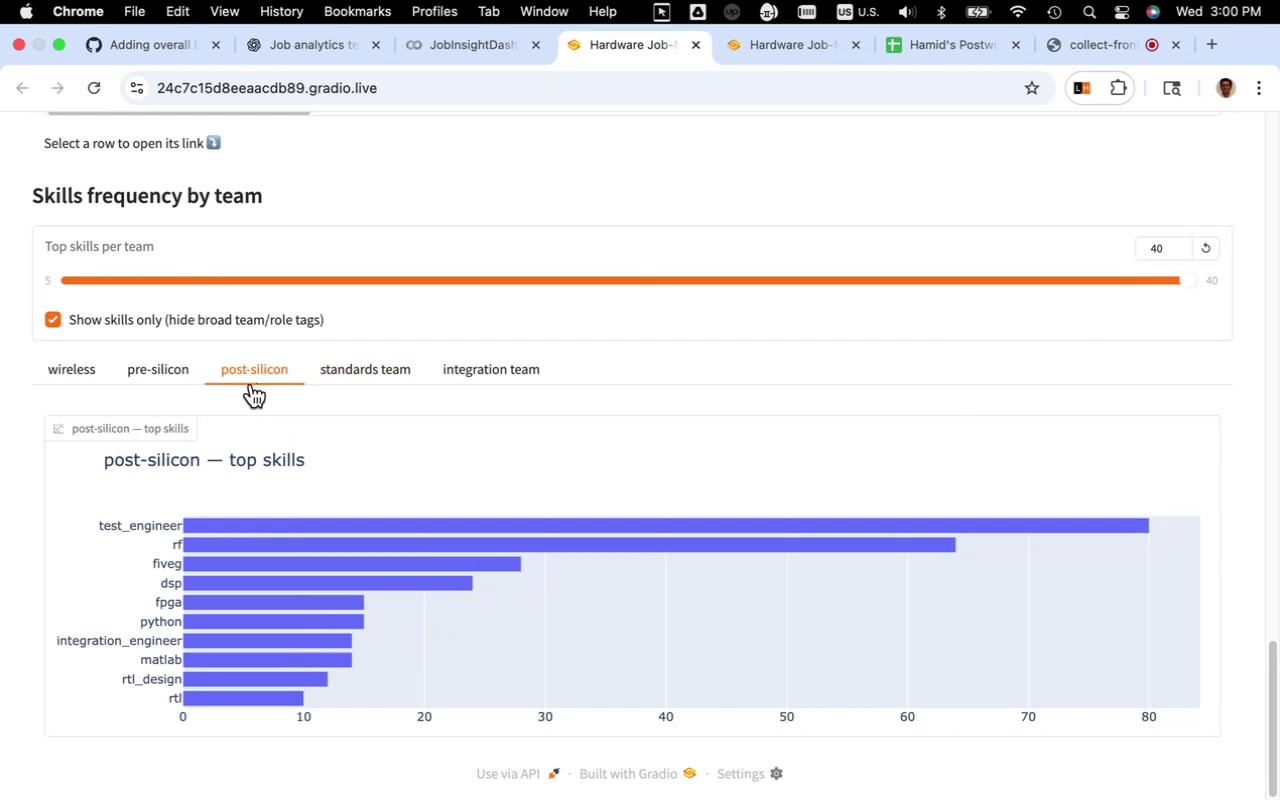 
left_click([179, 369])
 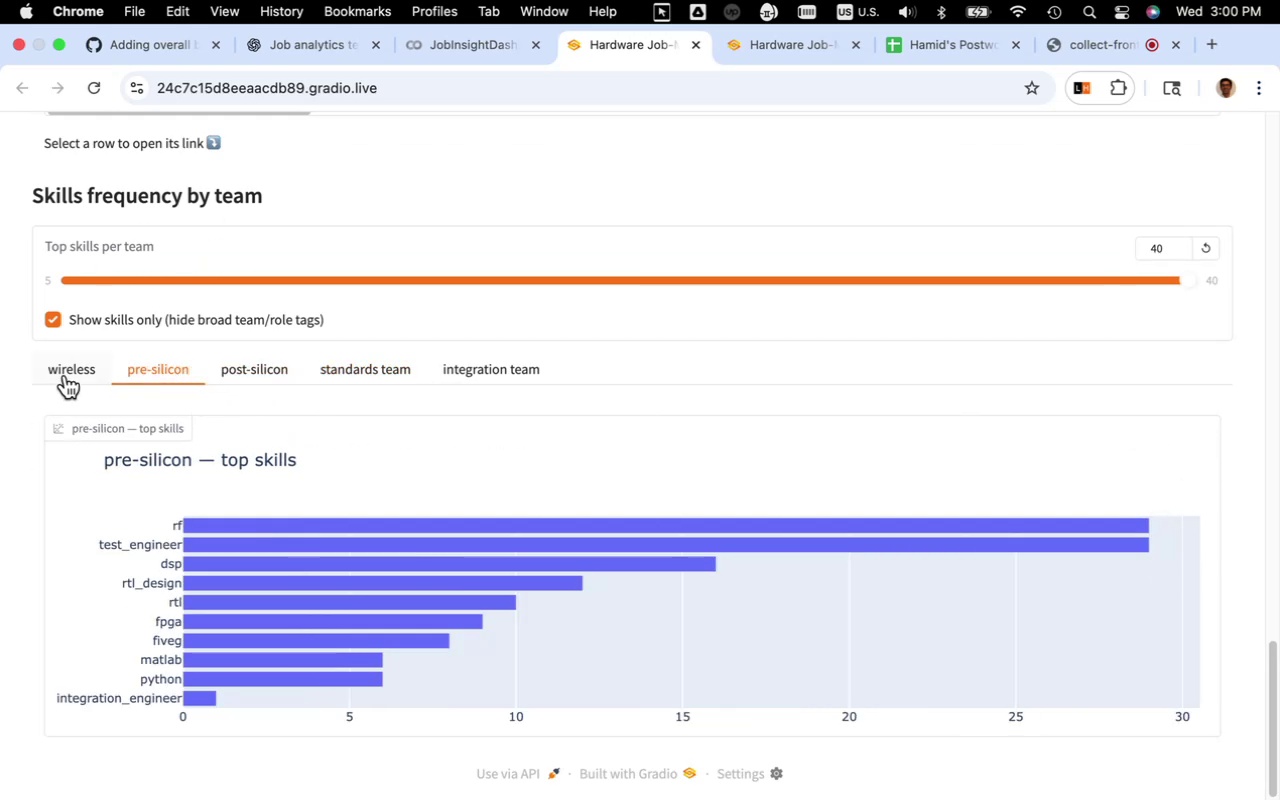 
left_click([65, 375])
 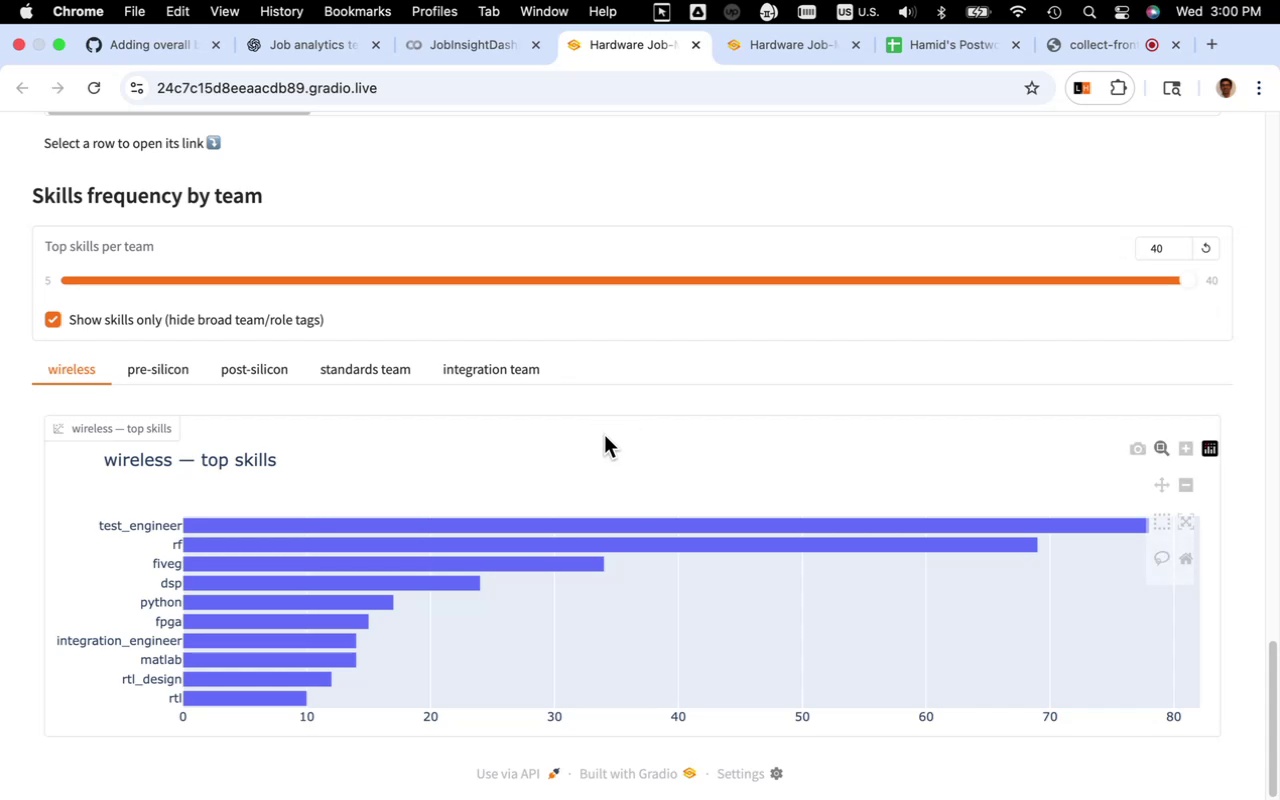 
wait(31.96)
 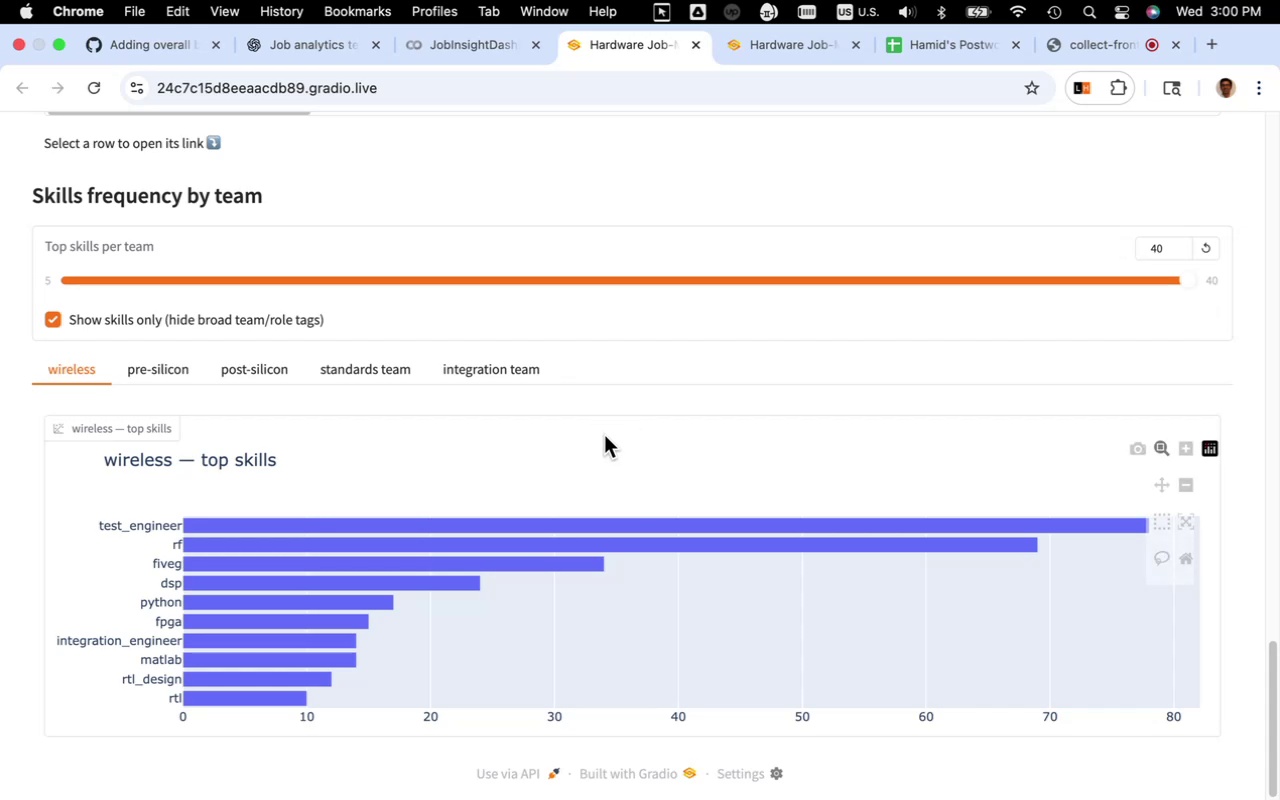 
scroll: coordinate [497, 455], scroll_direction: up, amount: 19.0
 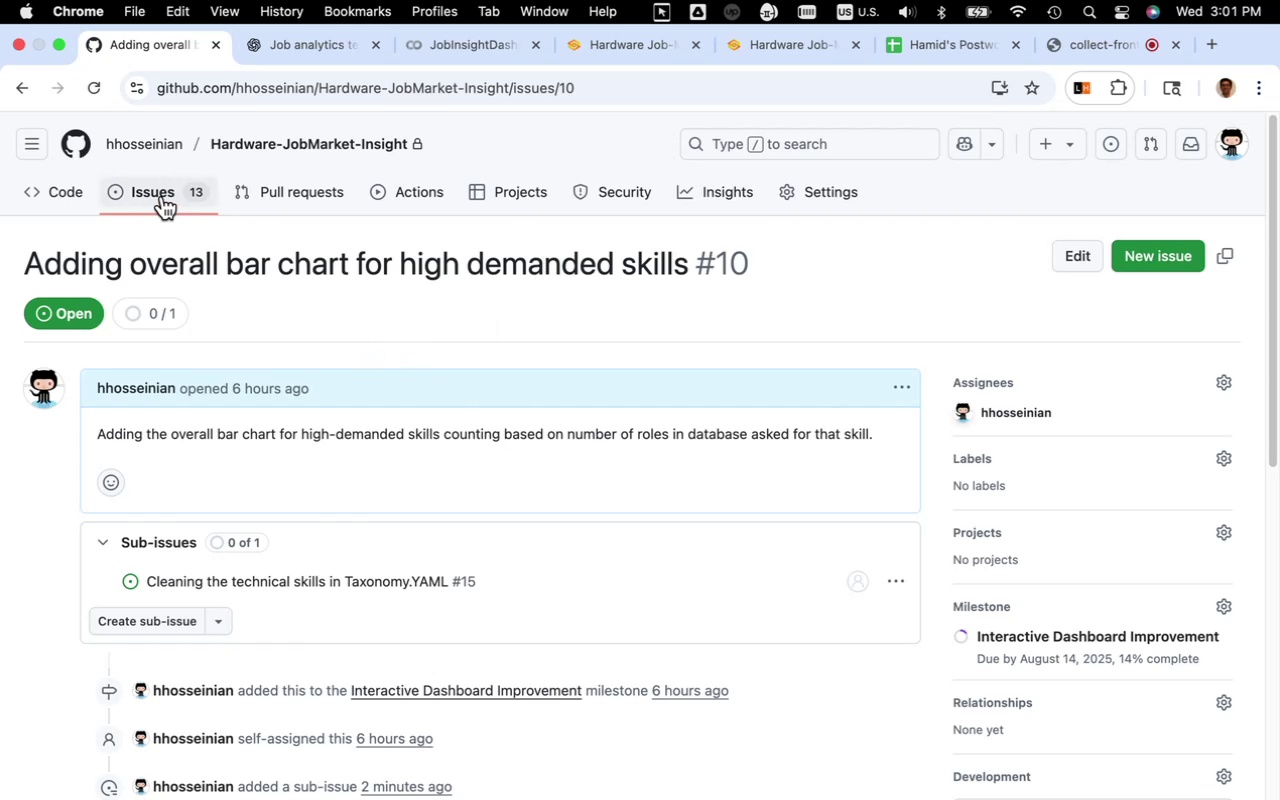 
wait(14.06)
 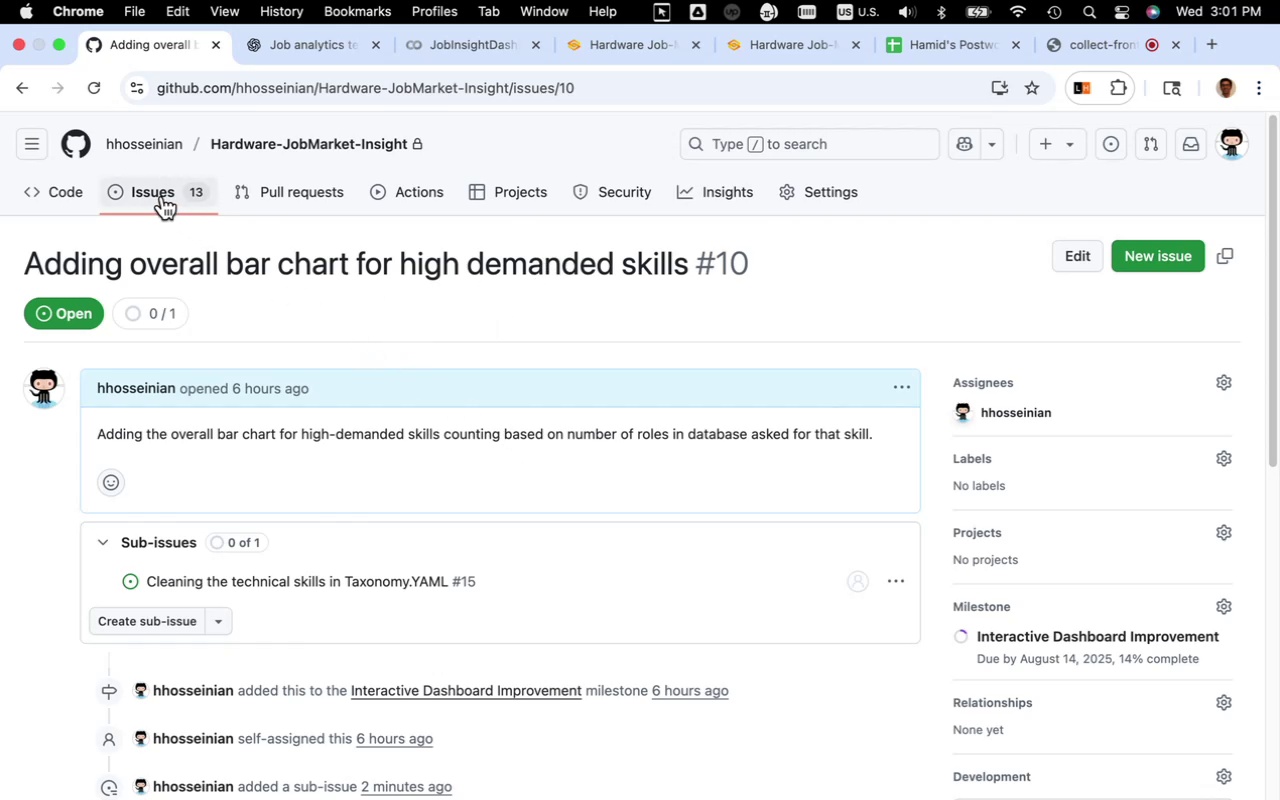 
left_click([1091, 267])
 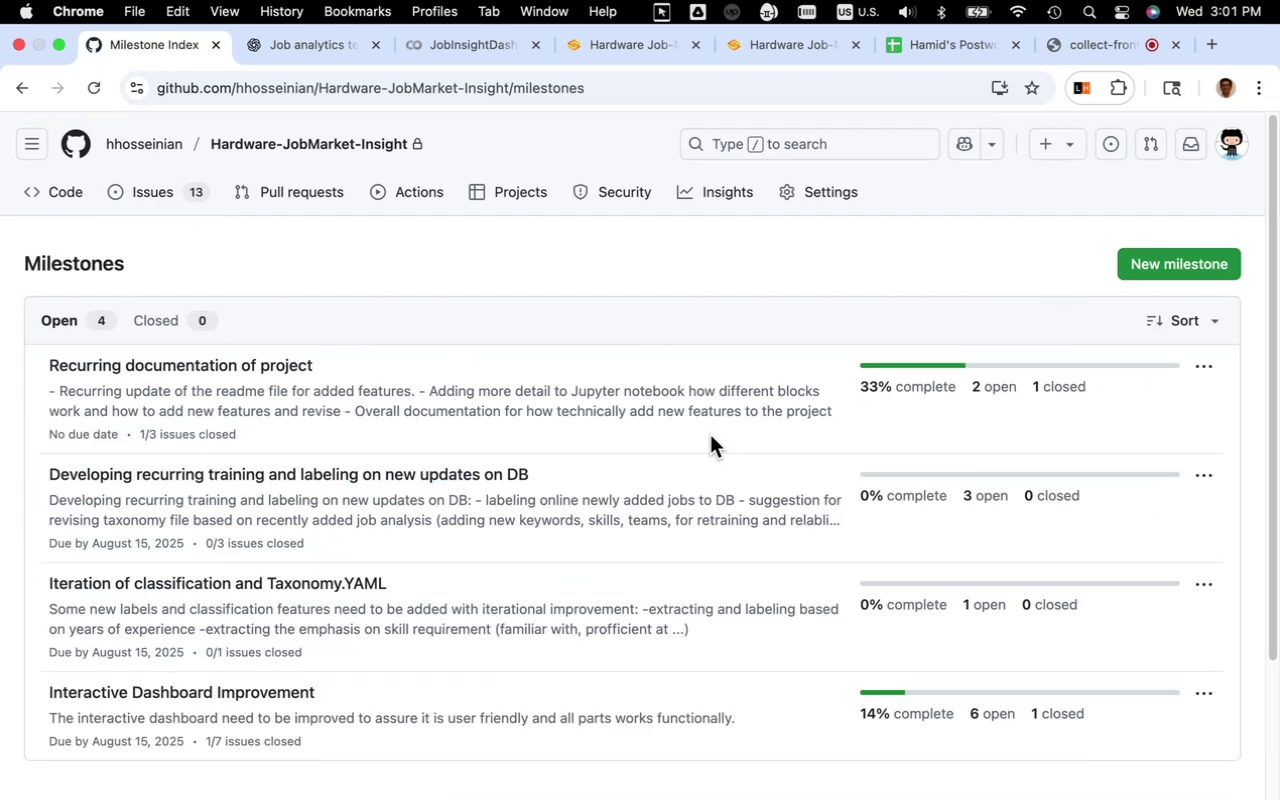 
wait(8.25)
 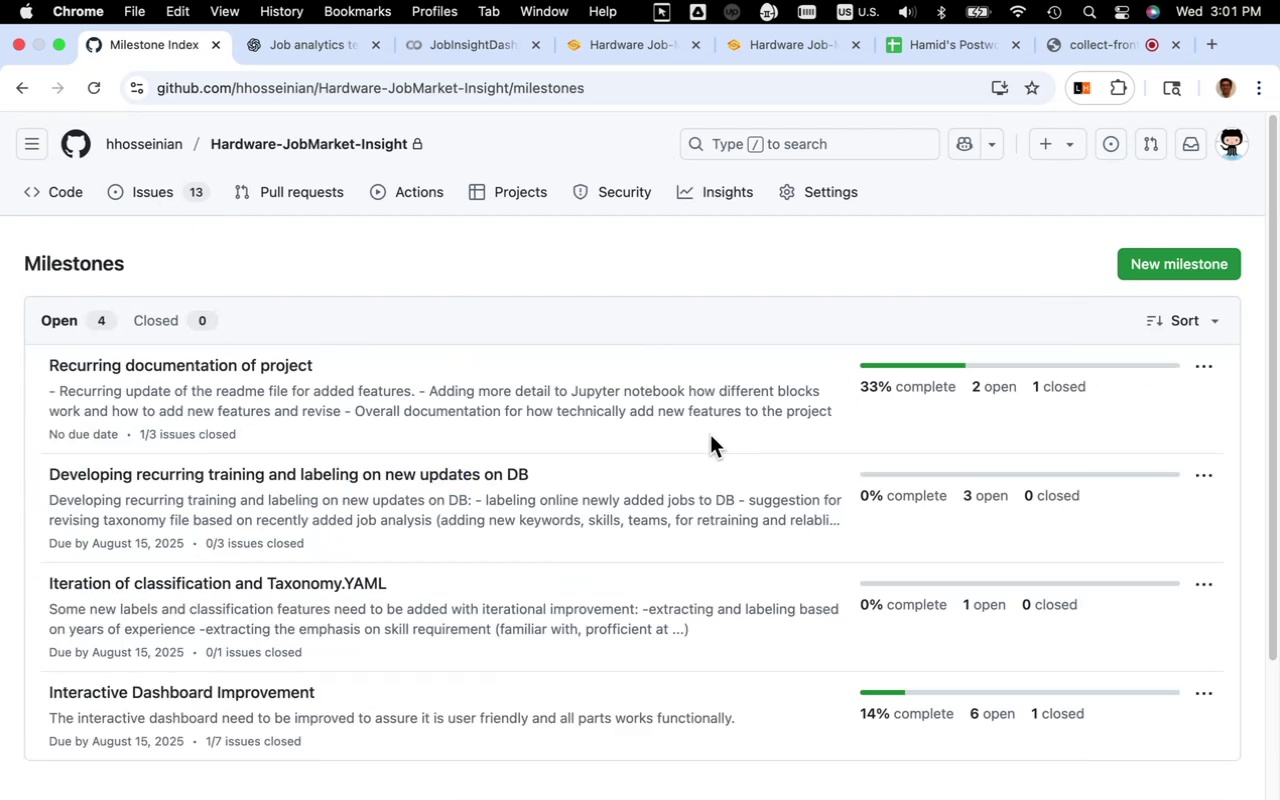 
left_click([326, 583])
 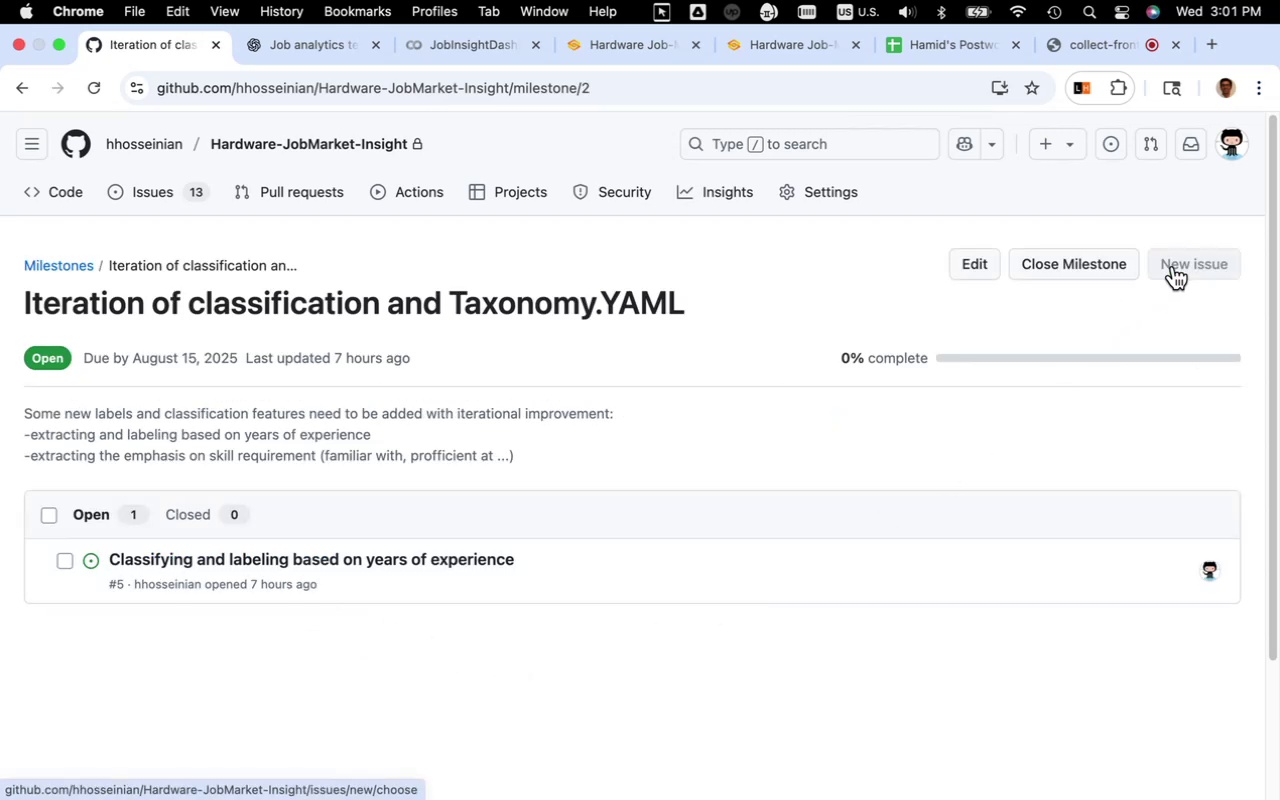 
wait(7.15)
 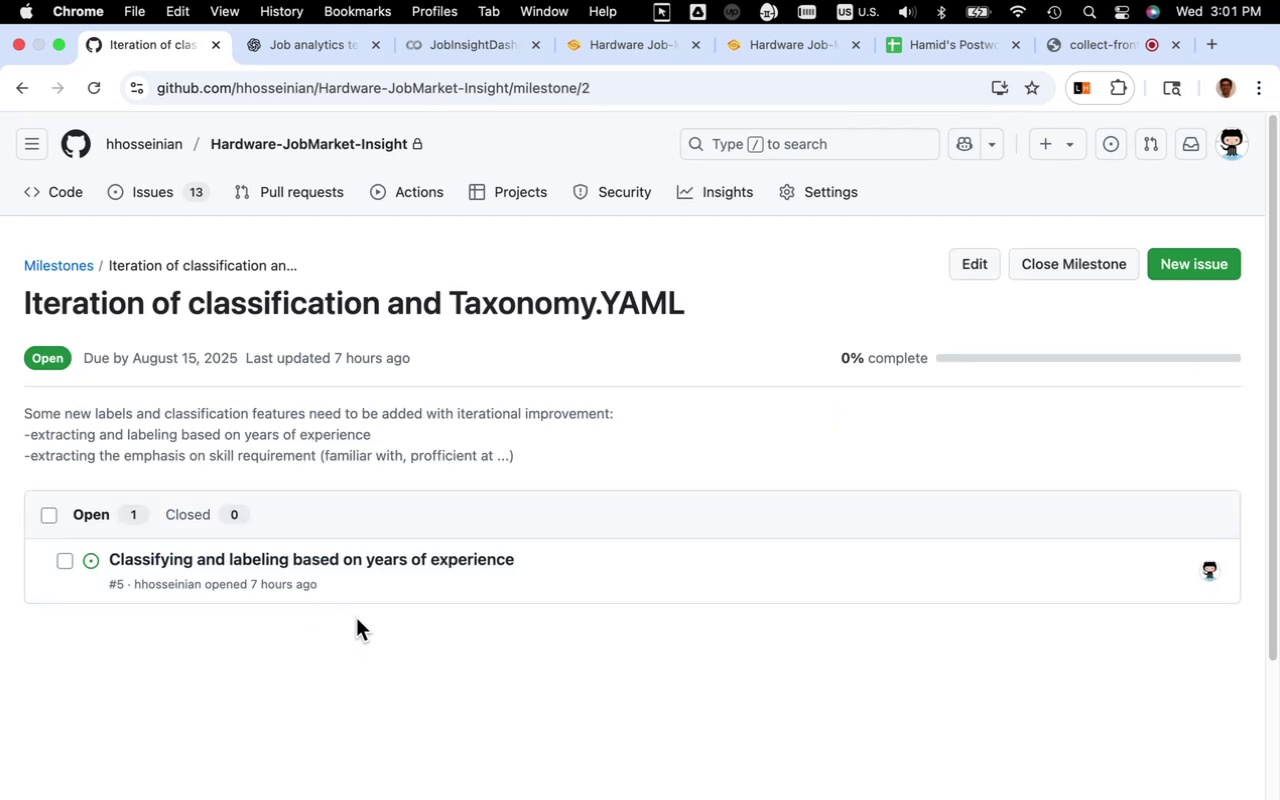 
left_click([580, 552])
 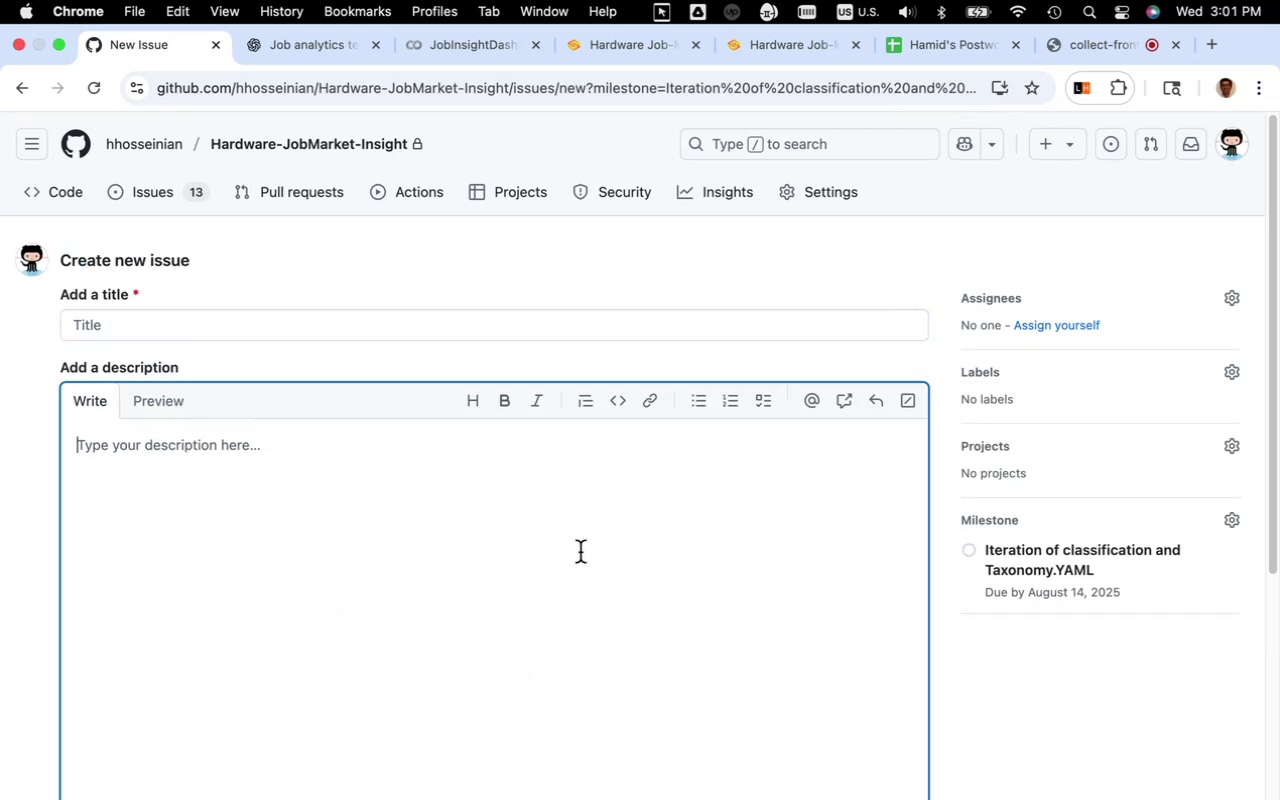 
key(Meta+CommandLeft)
 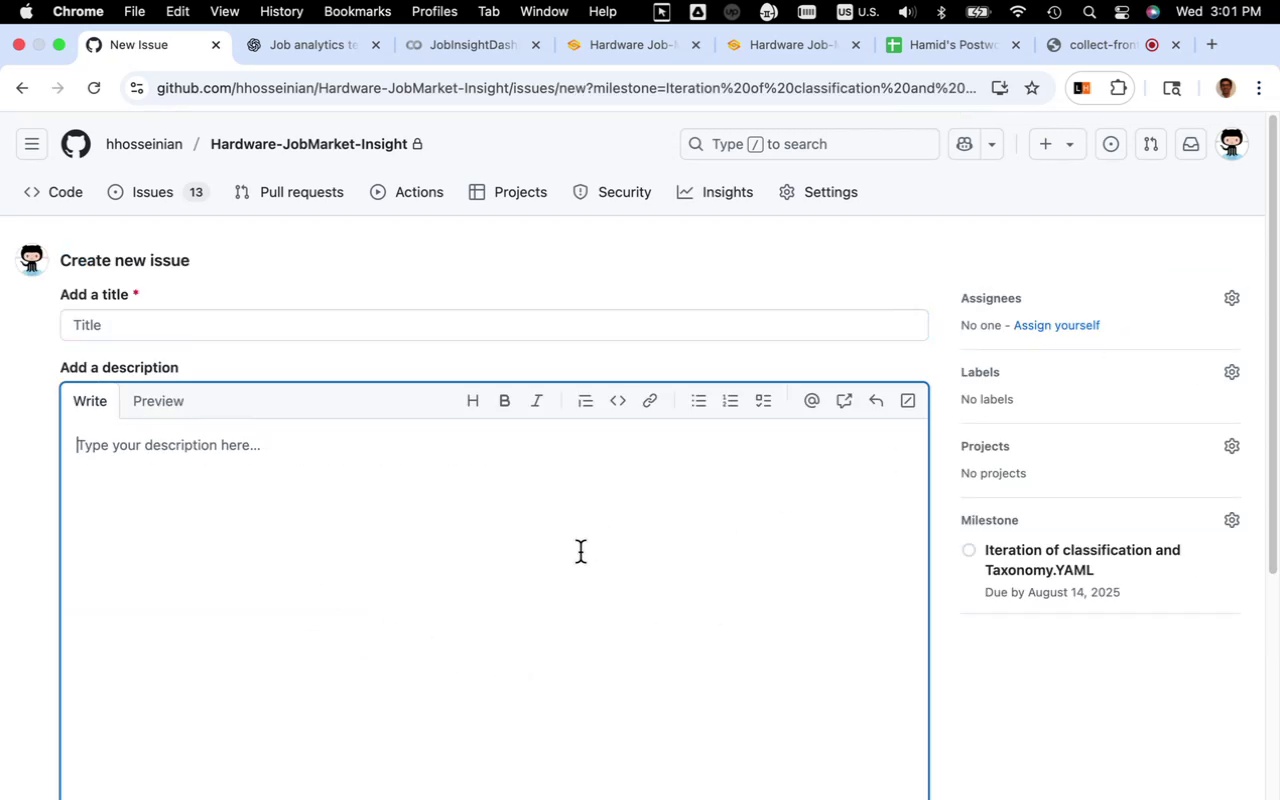 
key(Meta+V)
 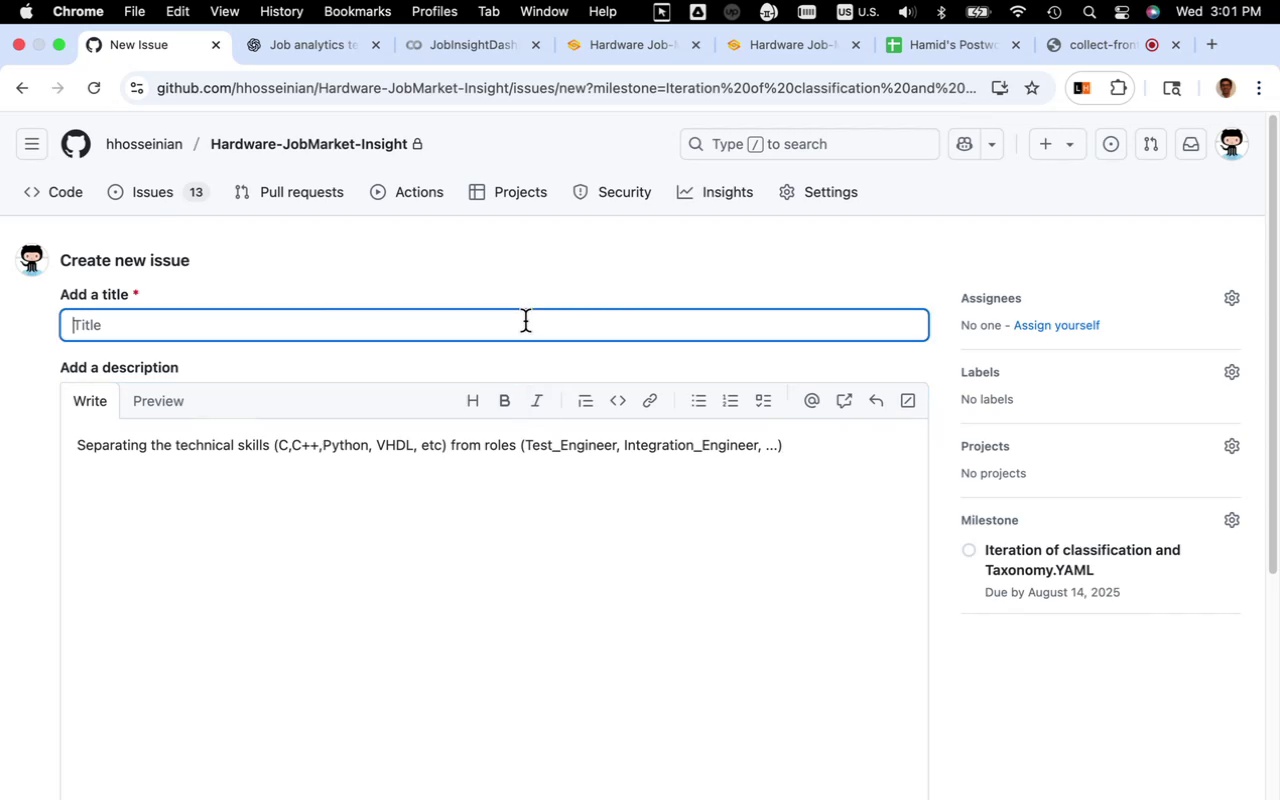 
type(Cleaning technical skill labels)
 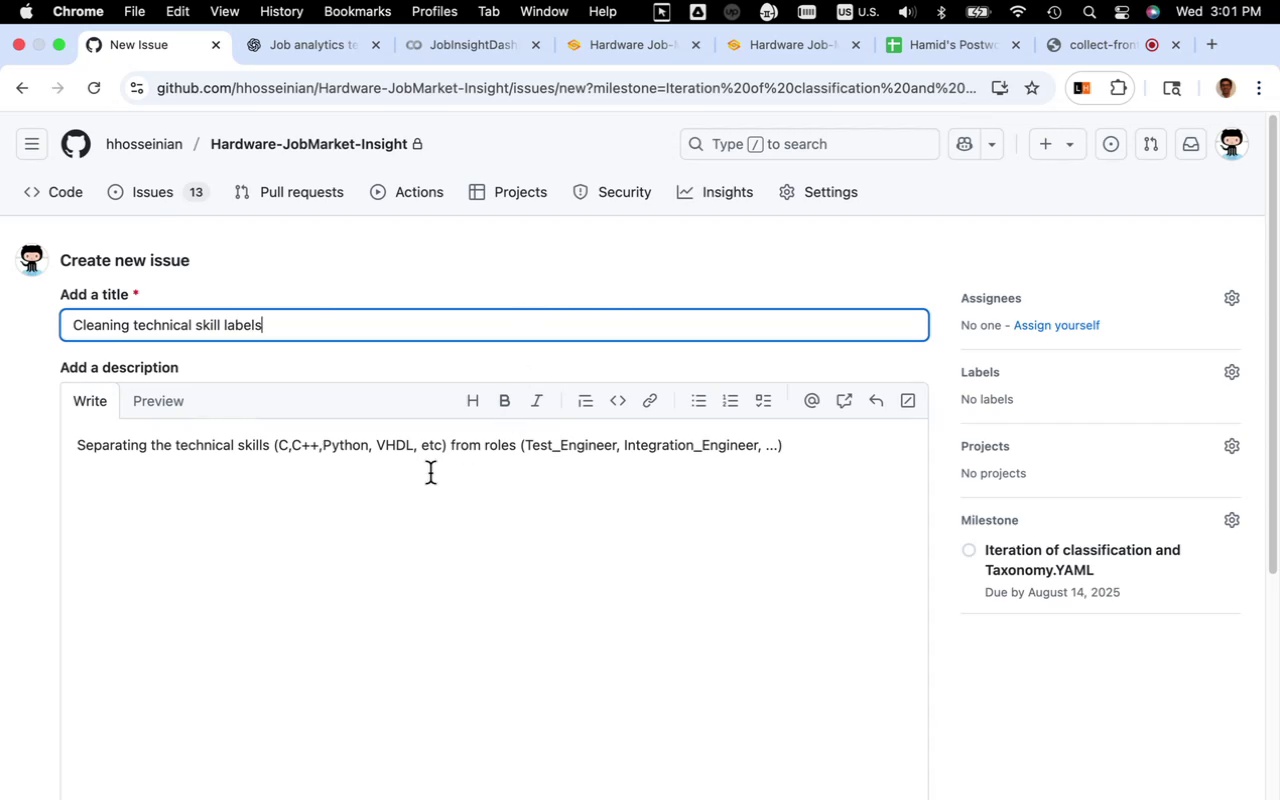 
scroll: coordinate [431, 459], scroll_direction: down, amount: 9.0
 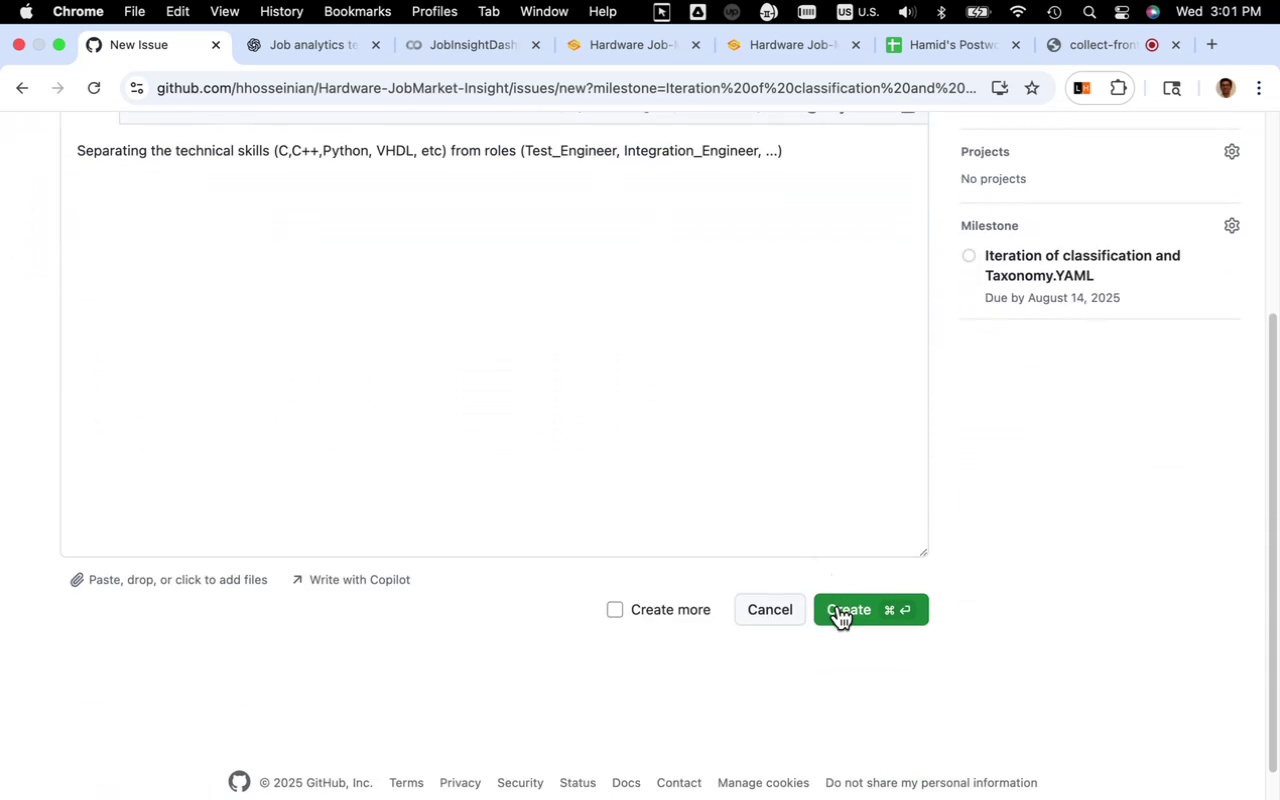 
left_click([838, 606])
 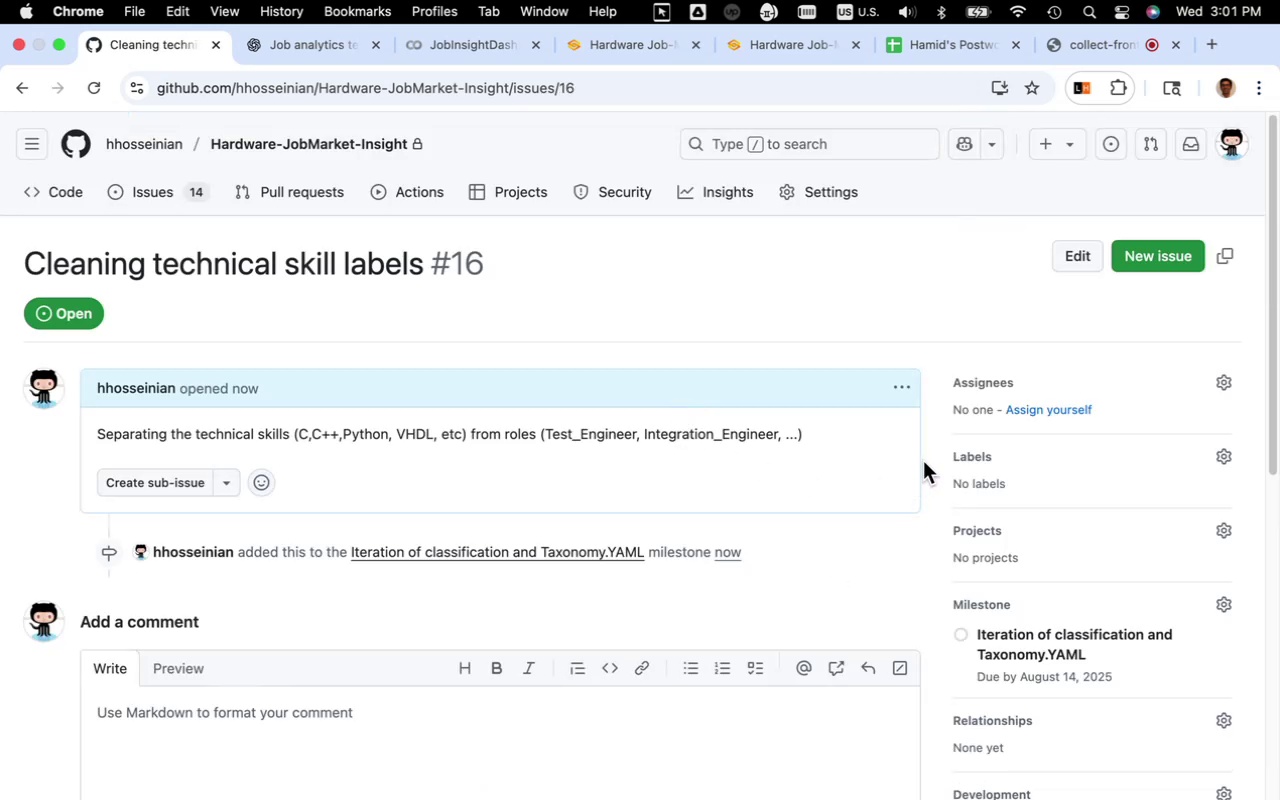 
wait(9.36)
 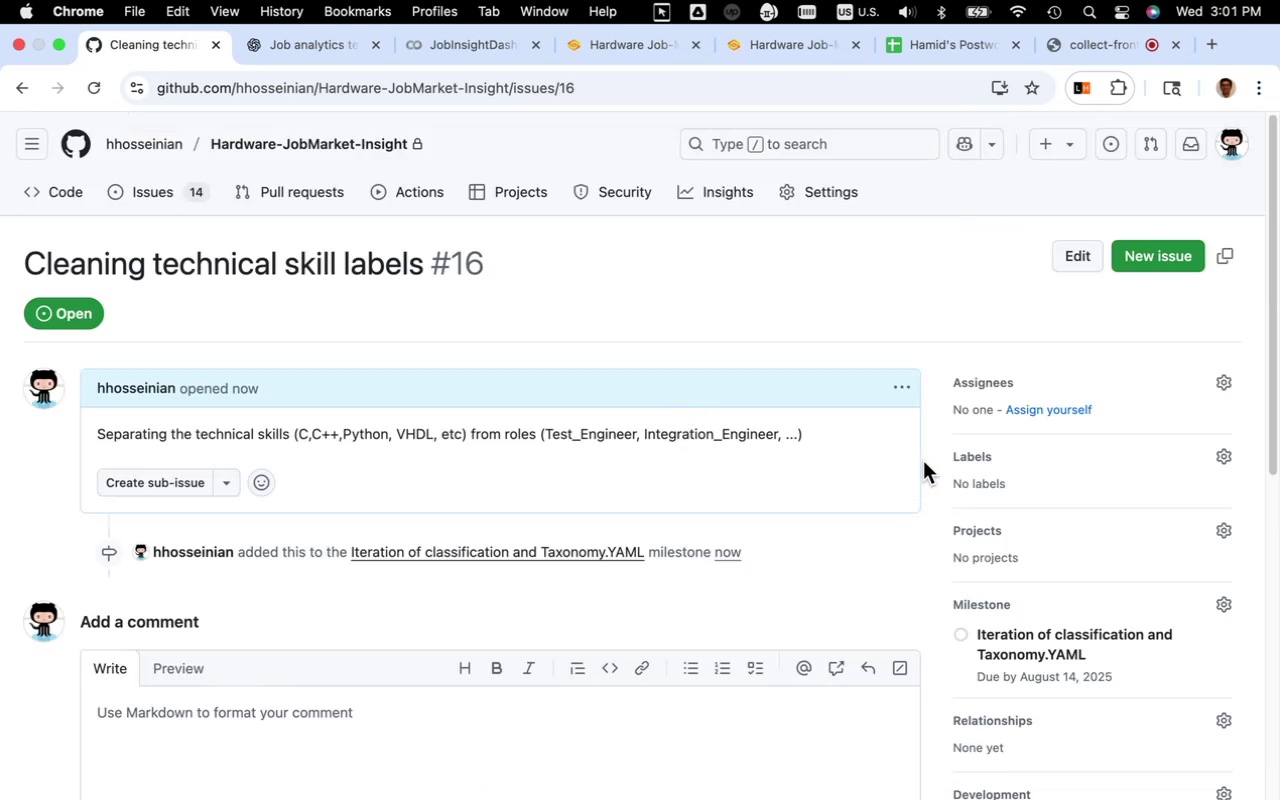 
scroll: coordinate [925, 459], scroll_direction: down, amount: 5.0
 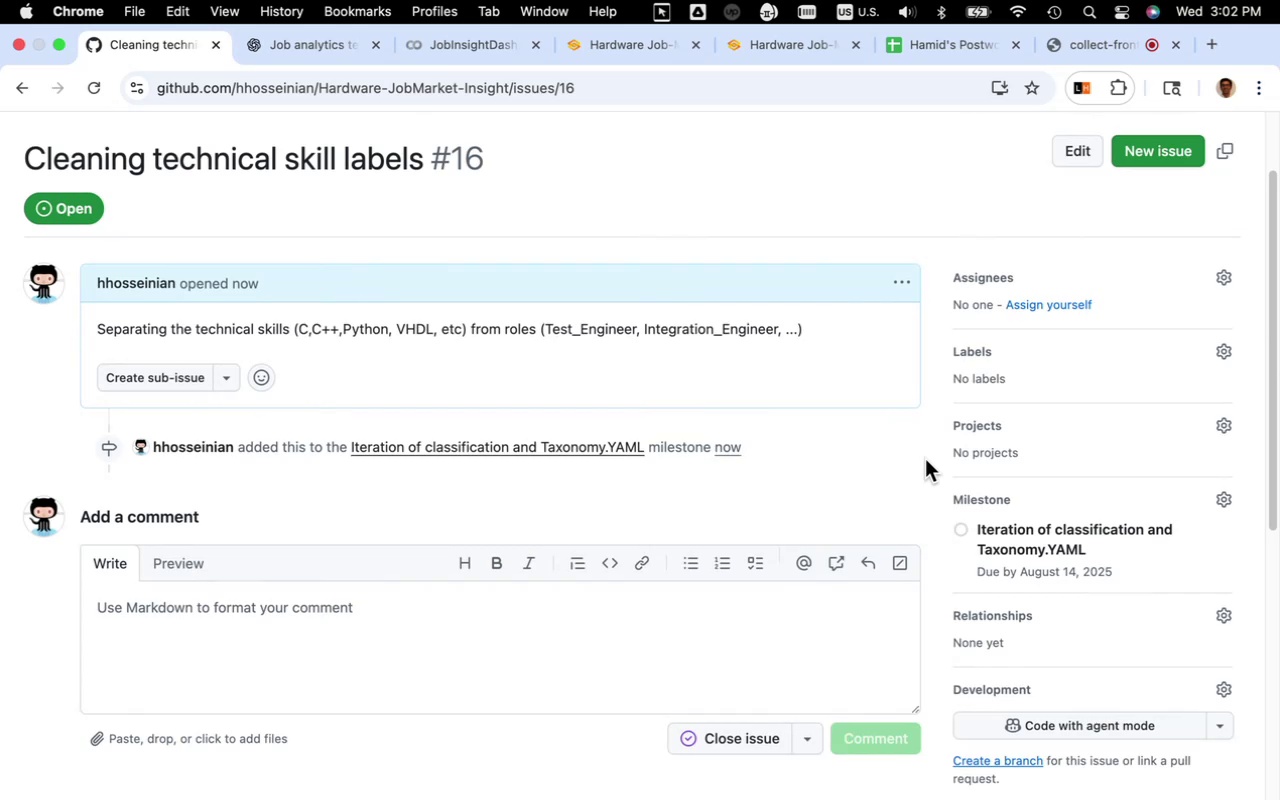 
scroll: coordinate [925, 459], scroll_direction: up, amount: 4.0
 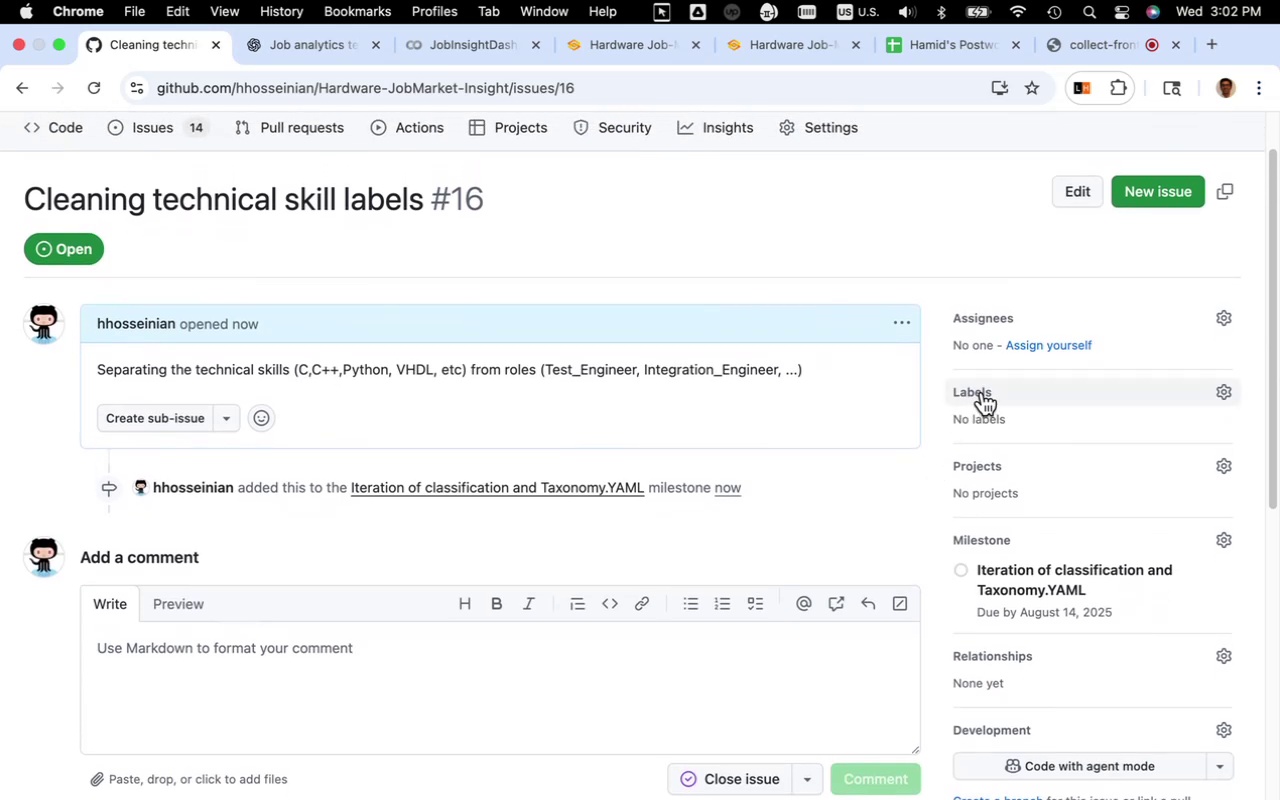 
mouse_move([993, 383])
 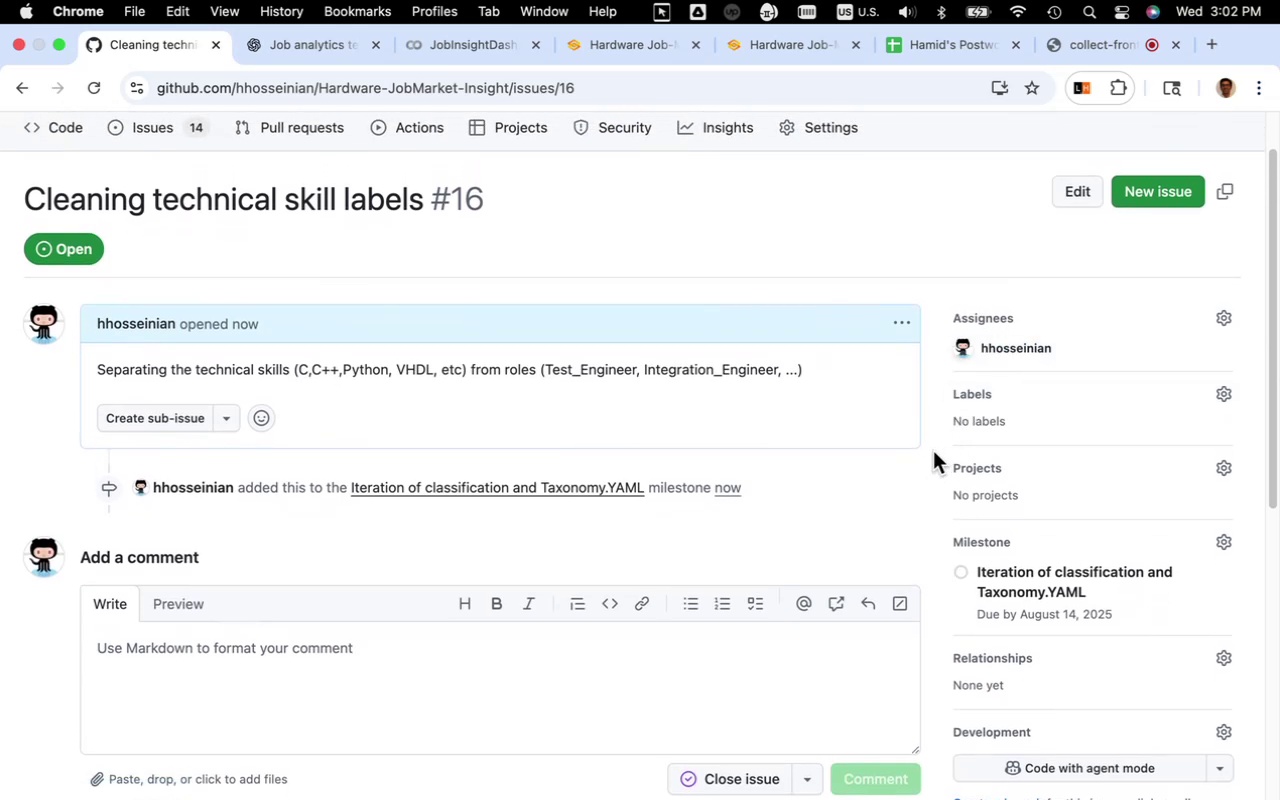 
left_click([933, 451])
 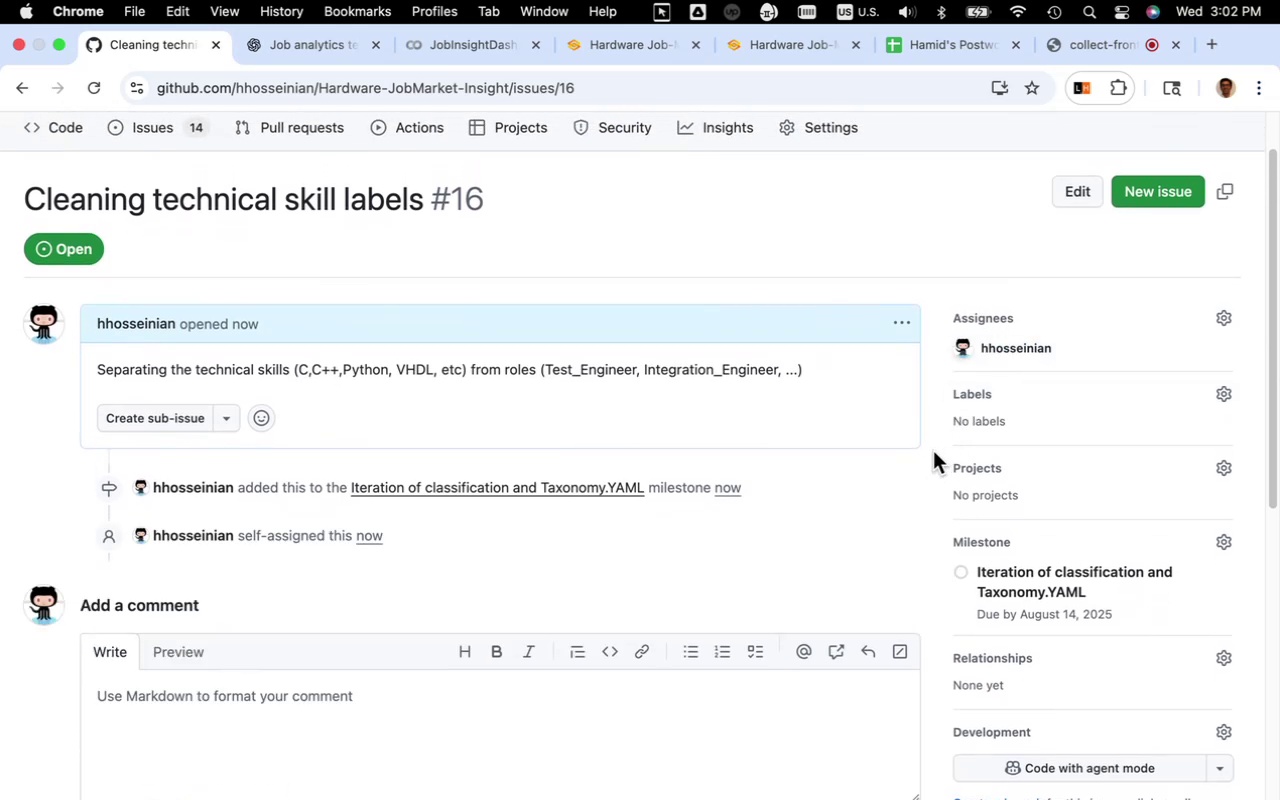 
scroll: coordinate [933, 451], scroll_direction: down, amount: 5.0
 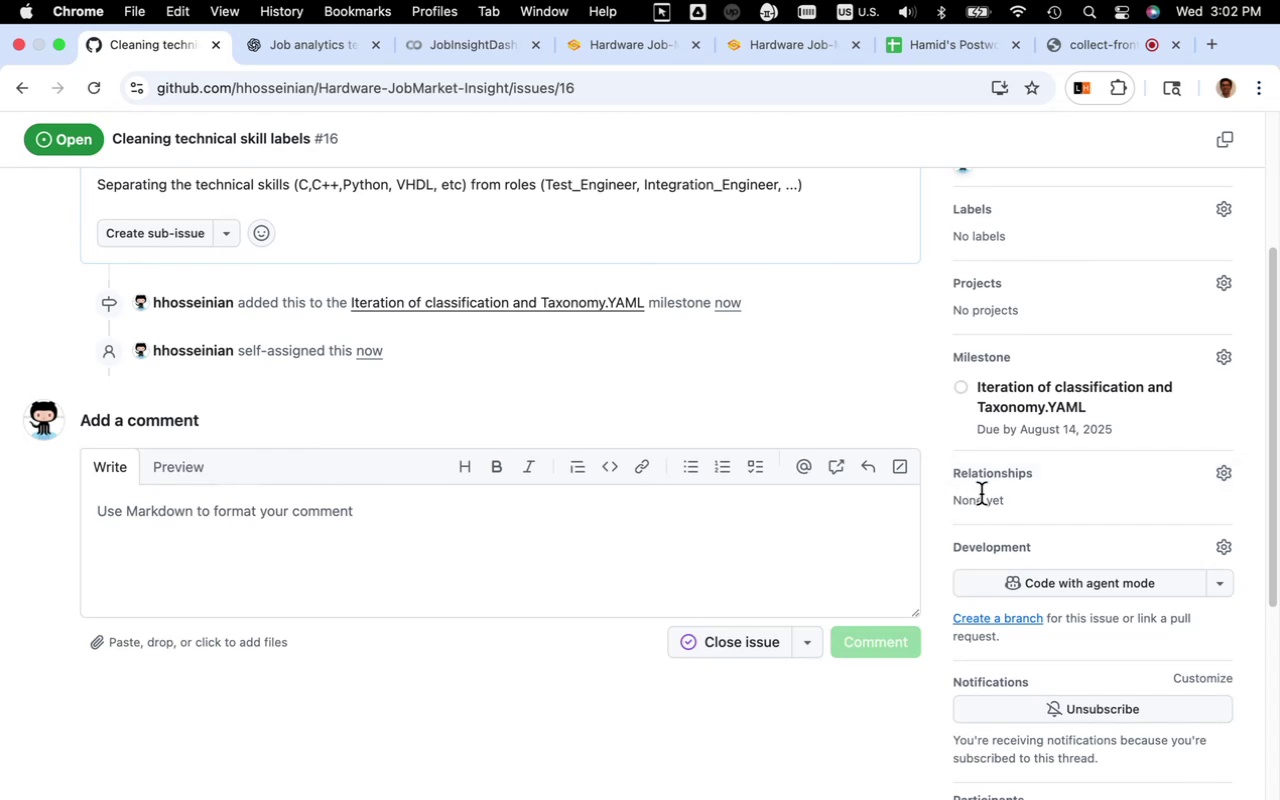 
left_click([987, 472])
 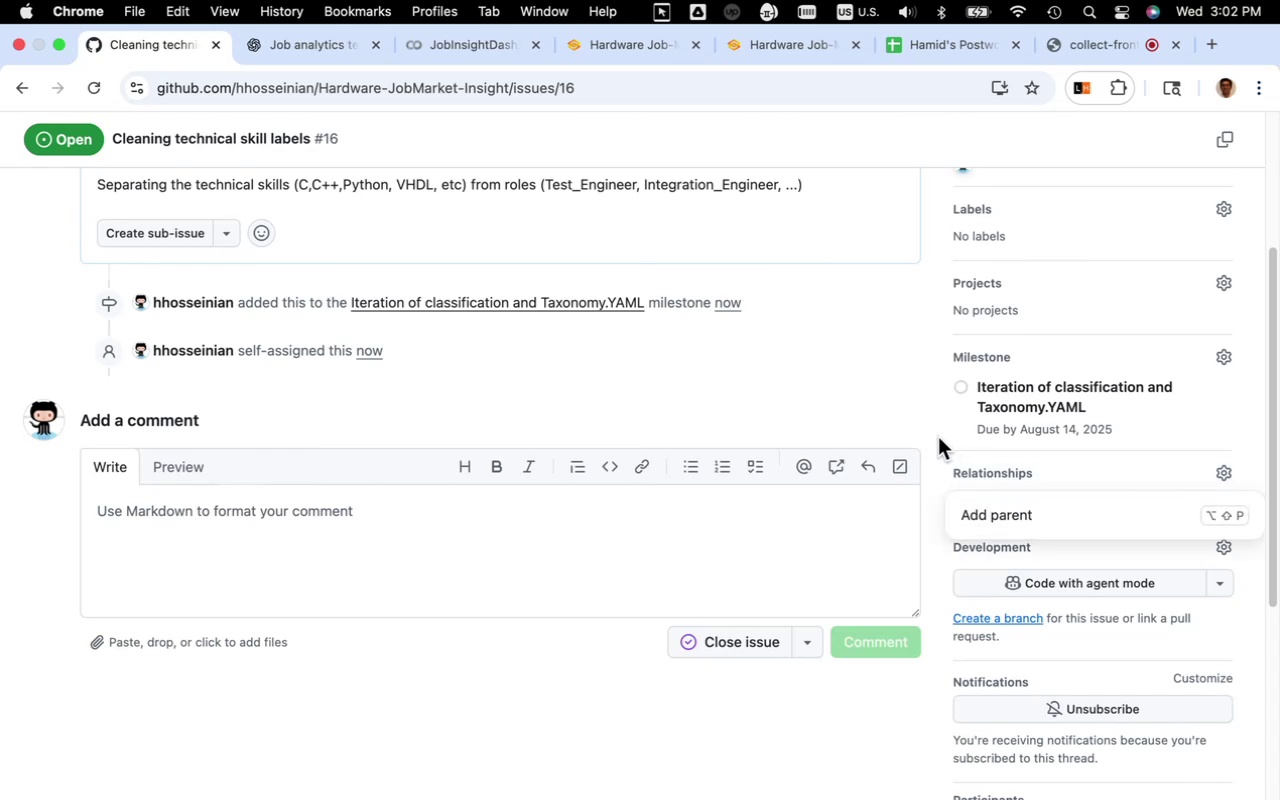 
left_click([936, 437])
 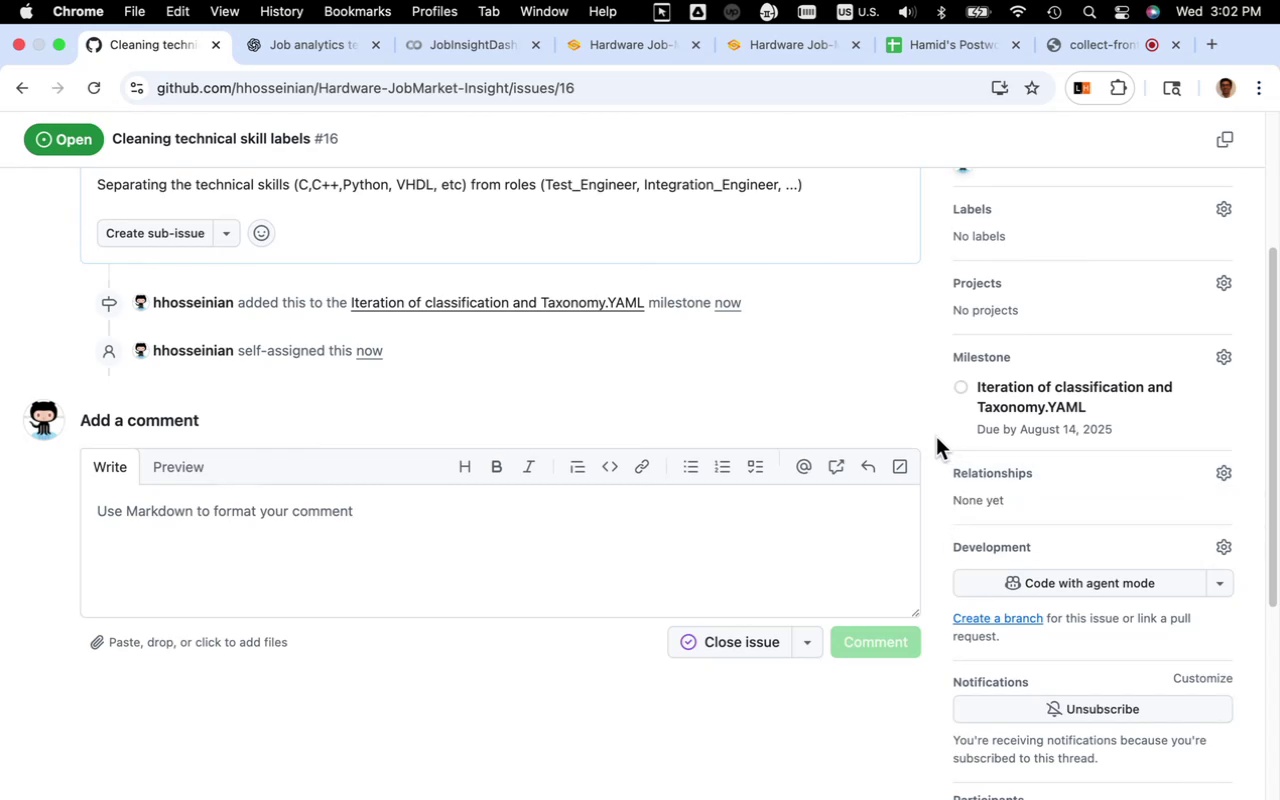 
scroll: coordinate [936, 437], scroll_direction: up, amount: 2.0
 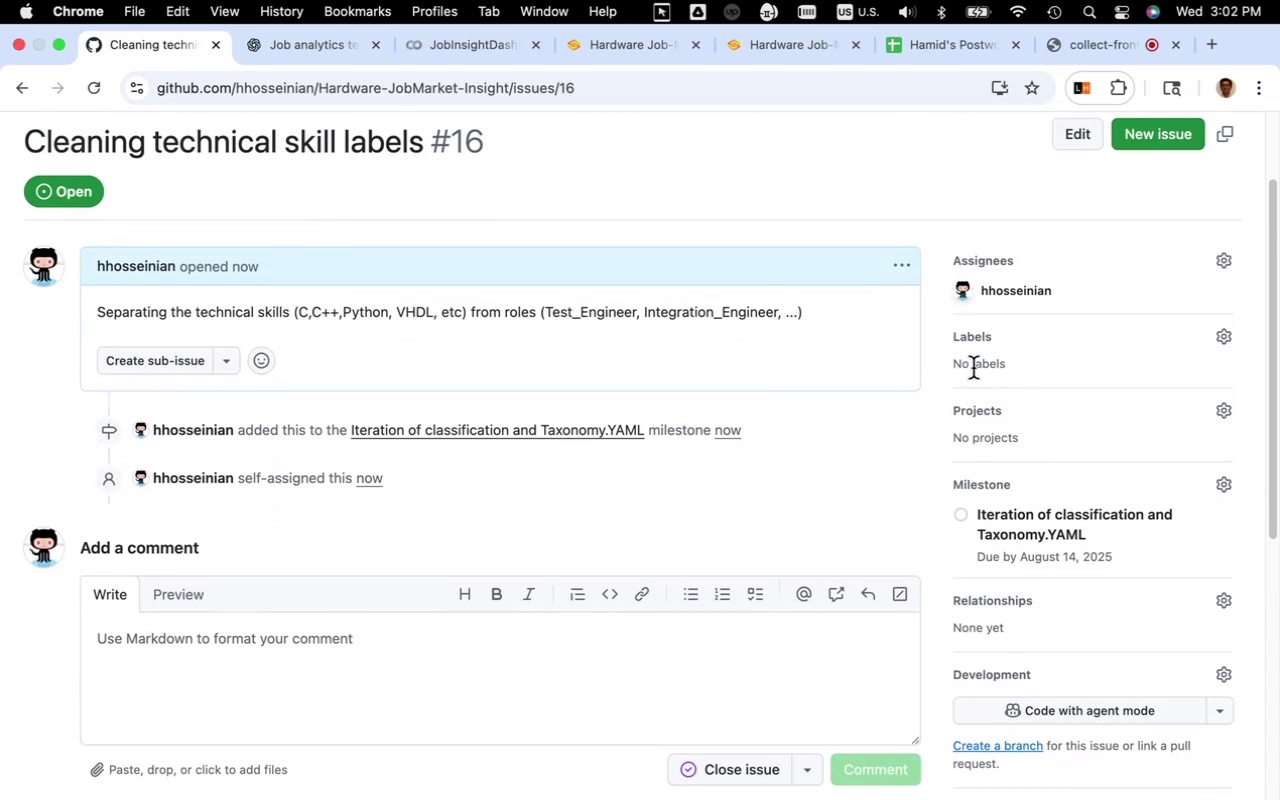 
left_click([974, 362])
 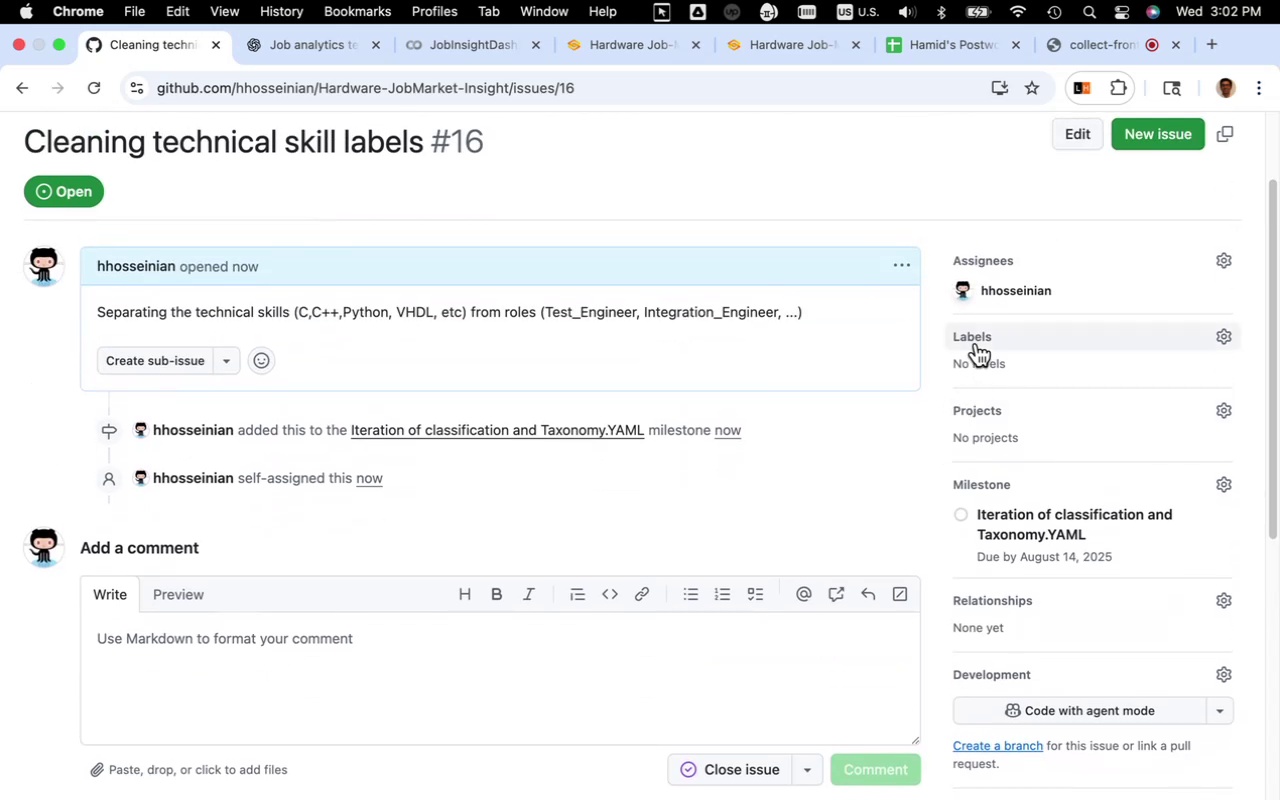 
left_click([977, 336])
 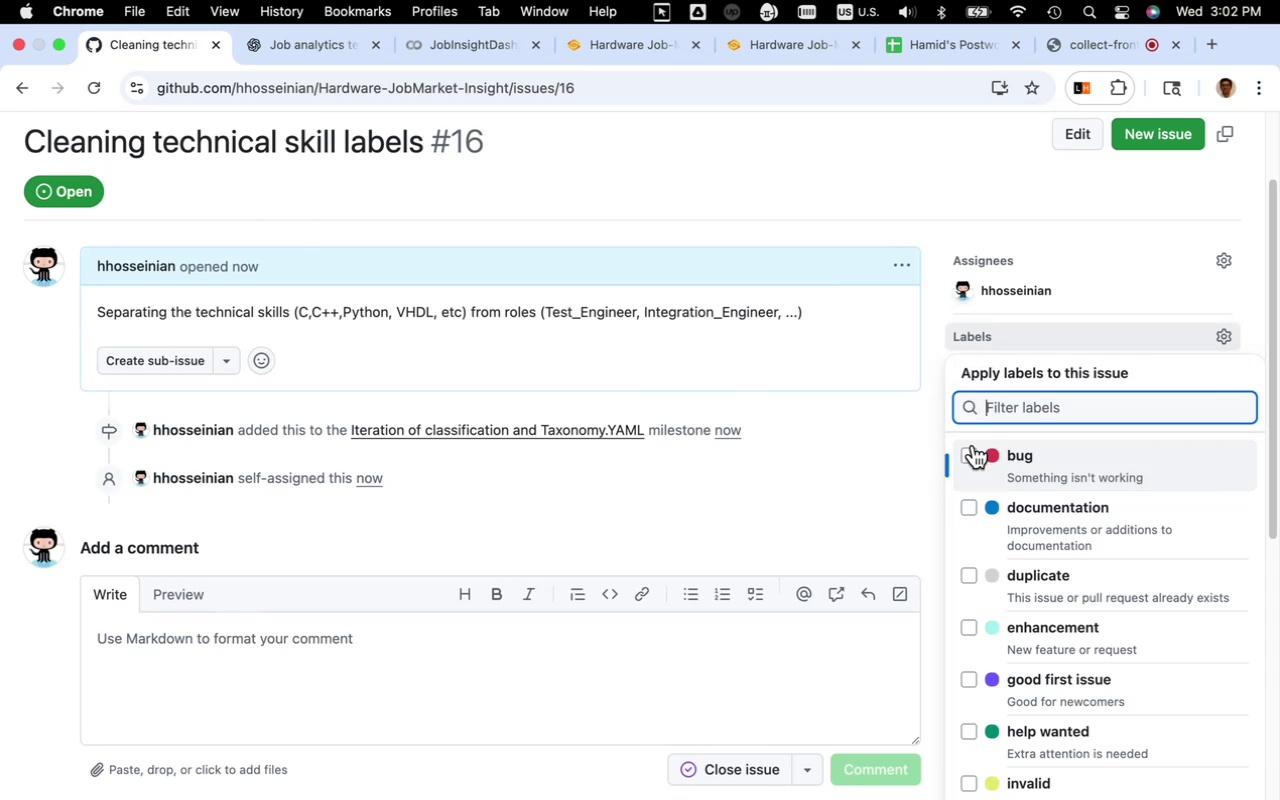 
left_click([972, 454])
 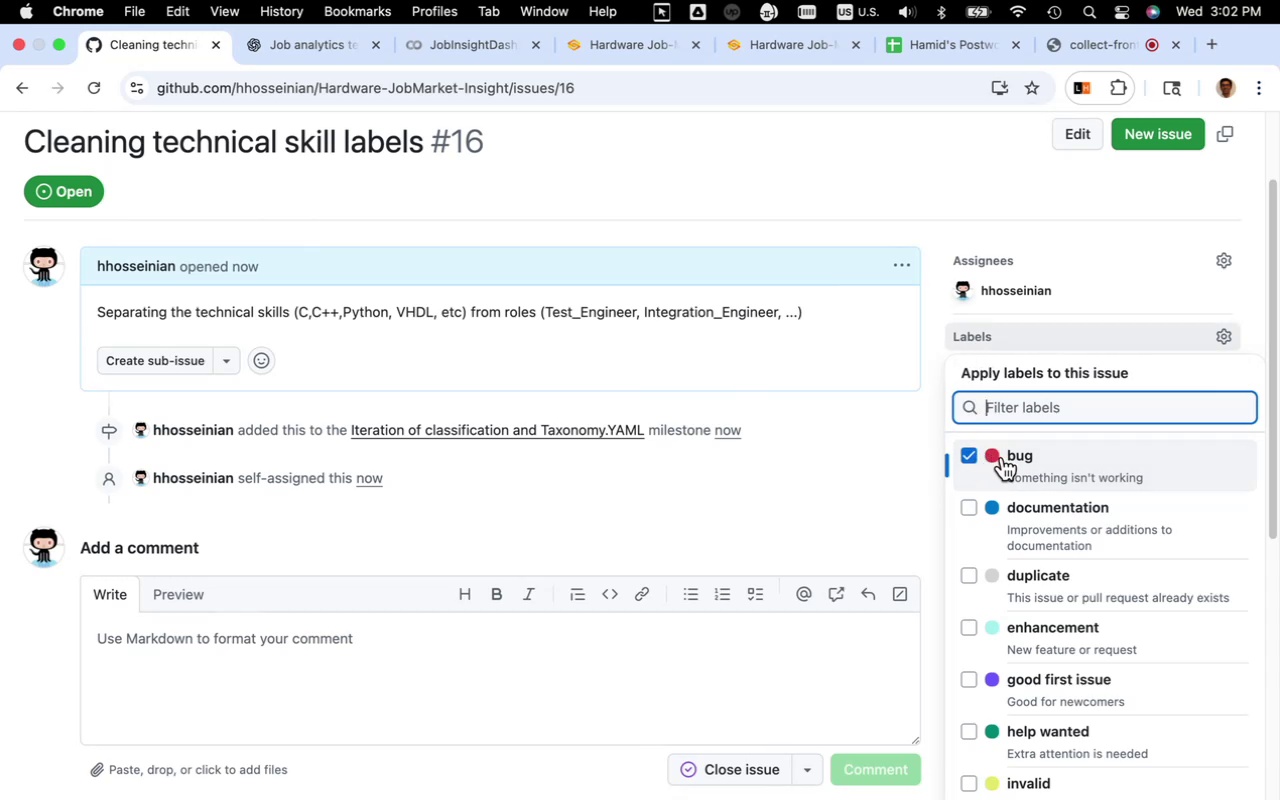 
scroll: coordinate [1063, 511], scroll_direction: down, amount: 9.0
 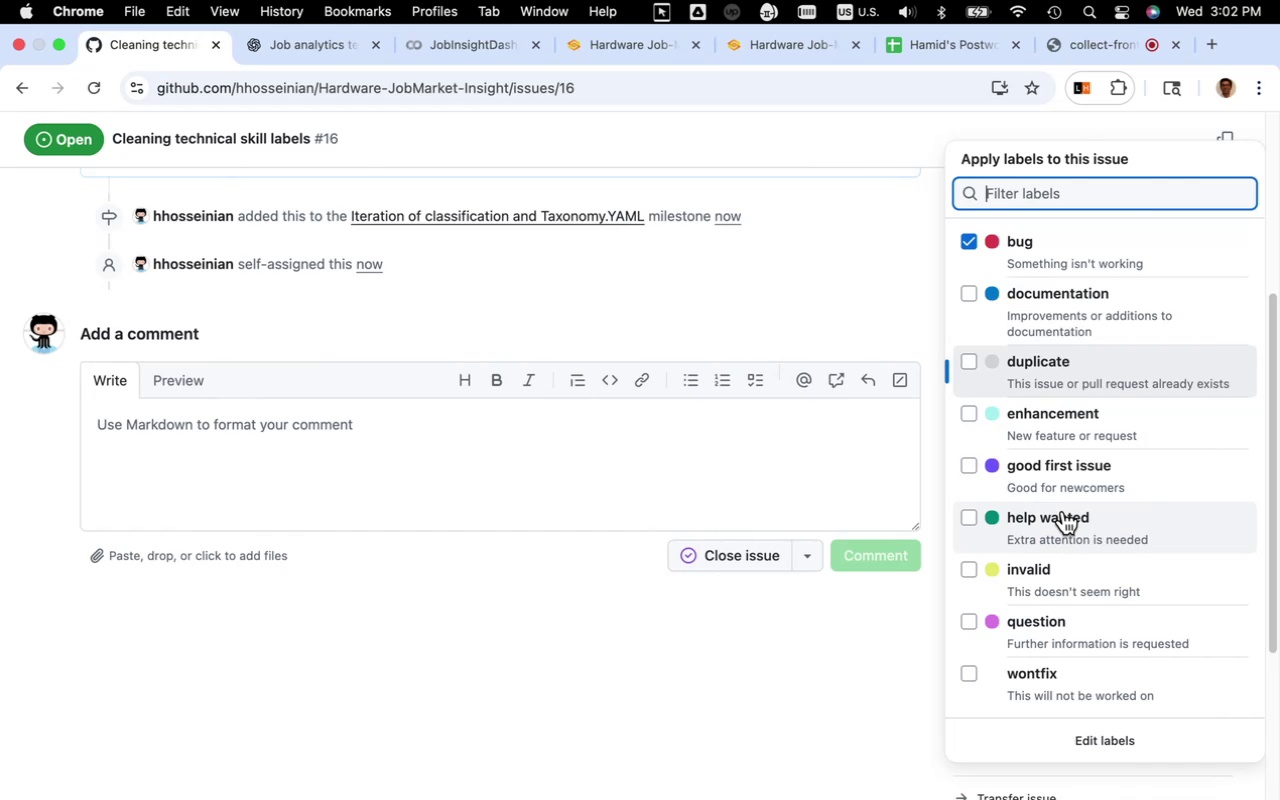 
scroll: coordinate [1063, 511], scroll_direction: up, amount: 4.0
 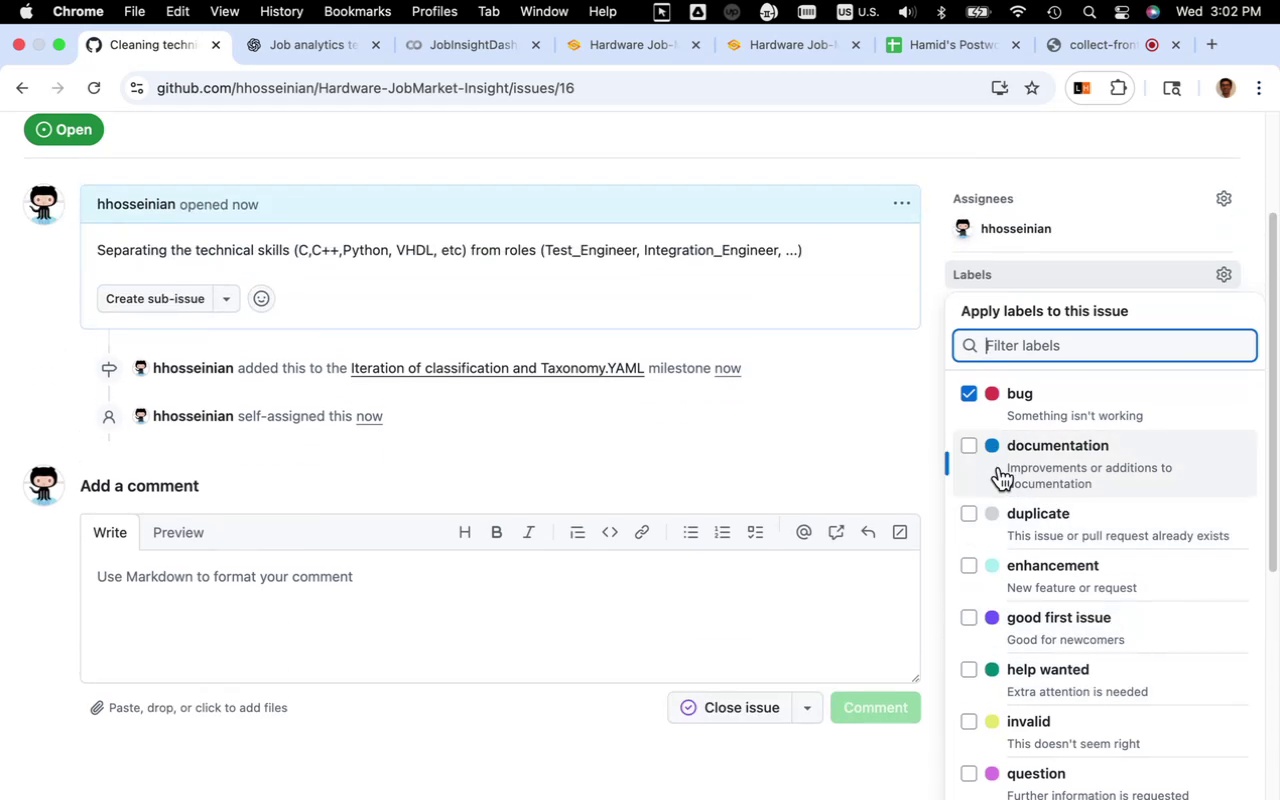 
wait(6.81)
 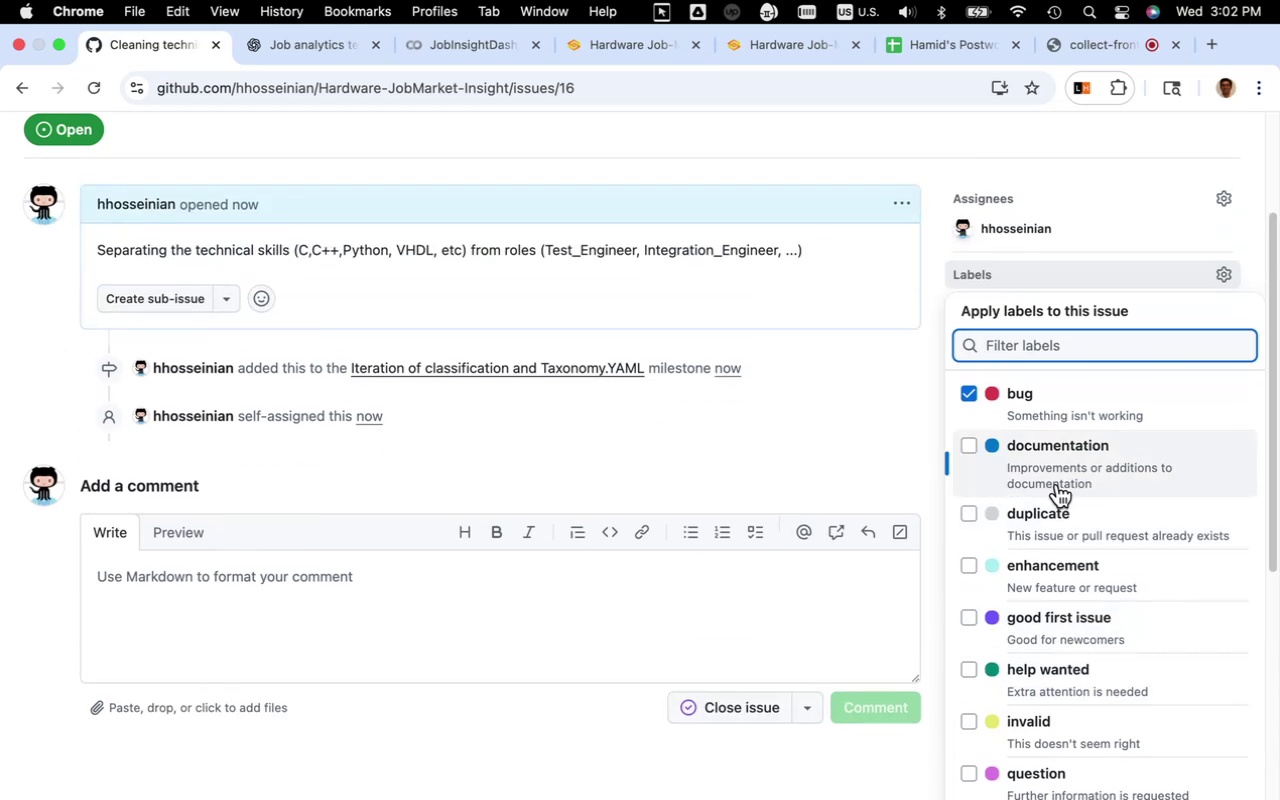 
left_click([932, 276])
 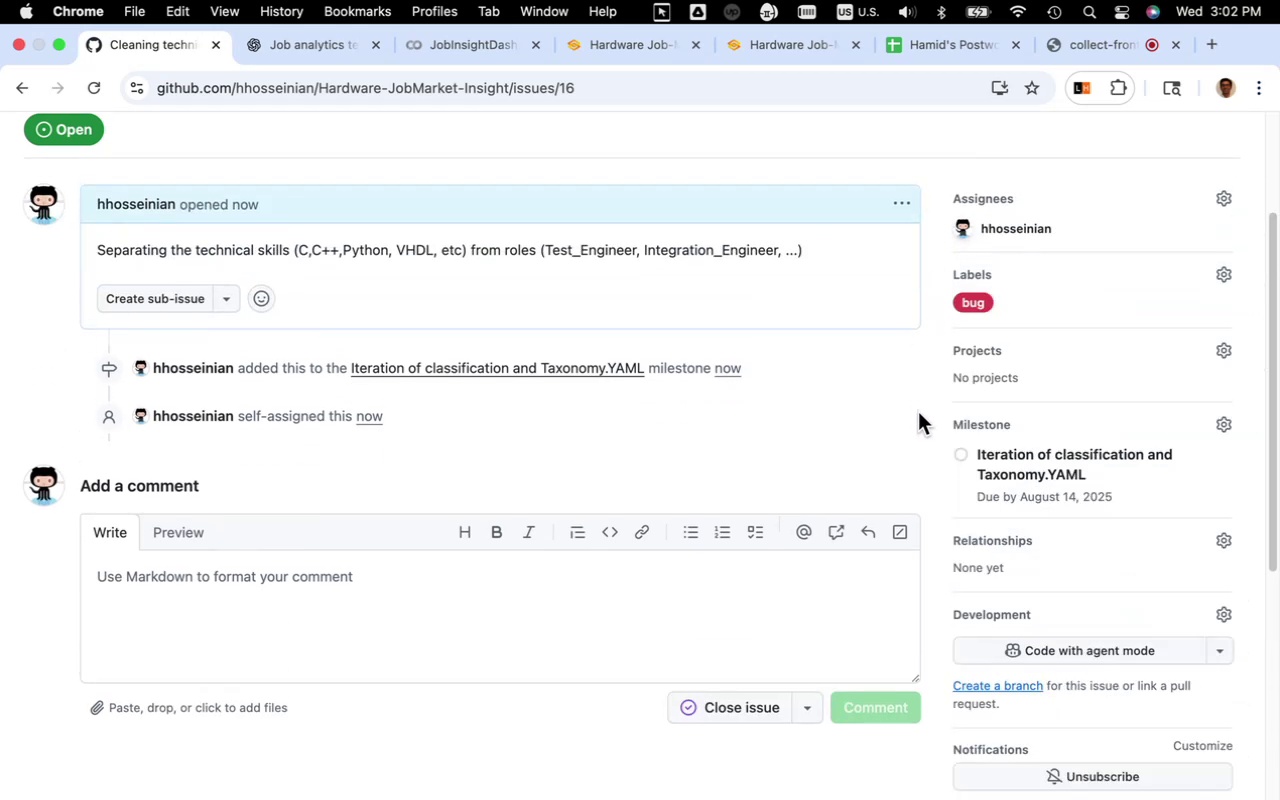 
scroll: coordinate [902, 478], scroll_direction: up, amount: 5.0
 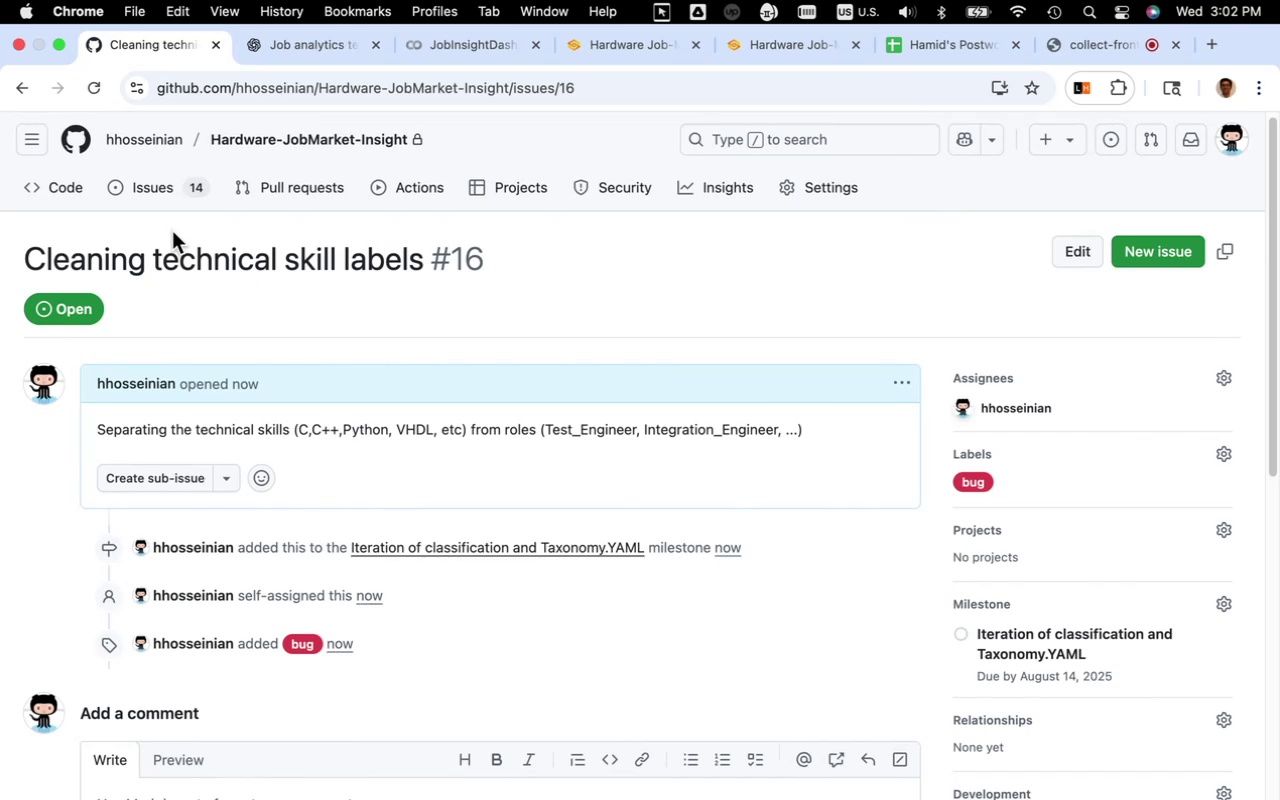 
left_click([147, 193])
 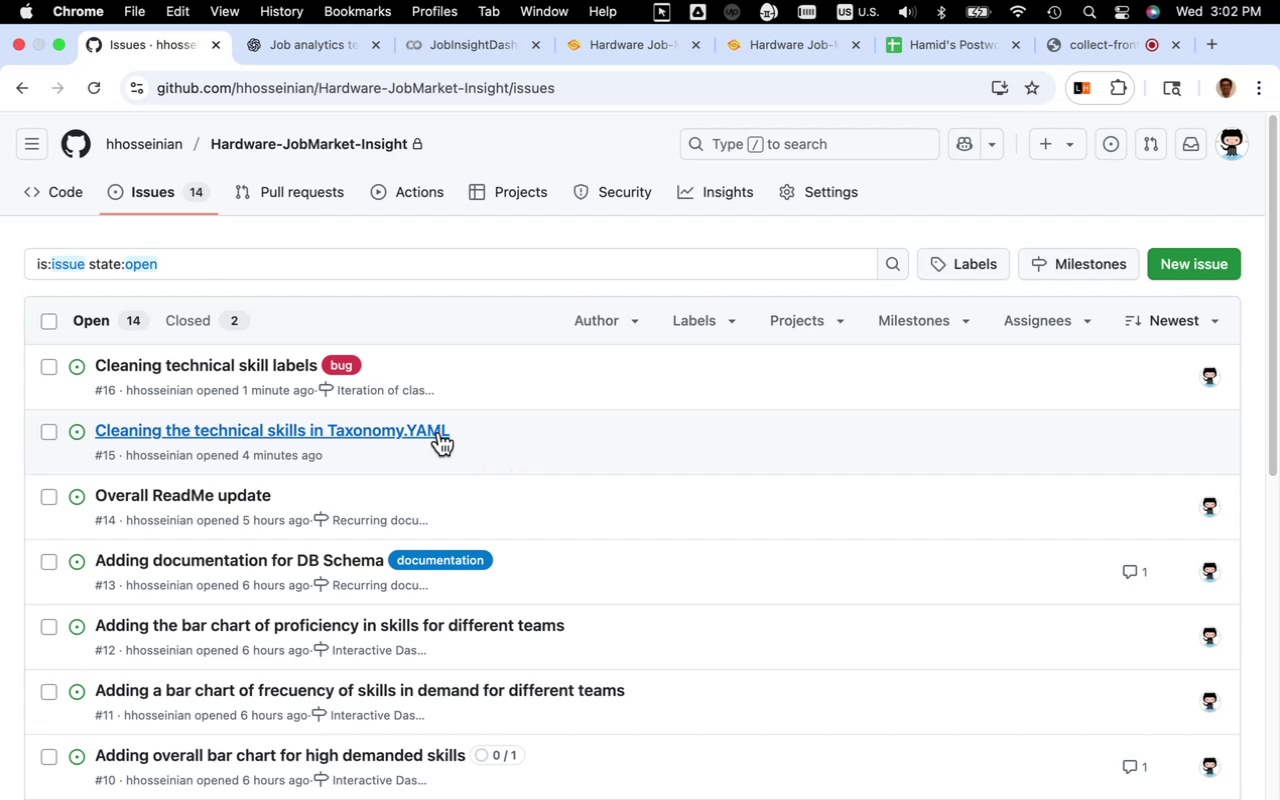 
wait(14.02)
 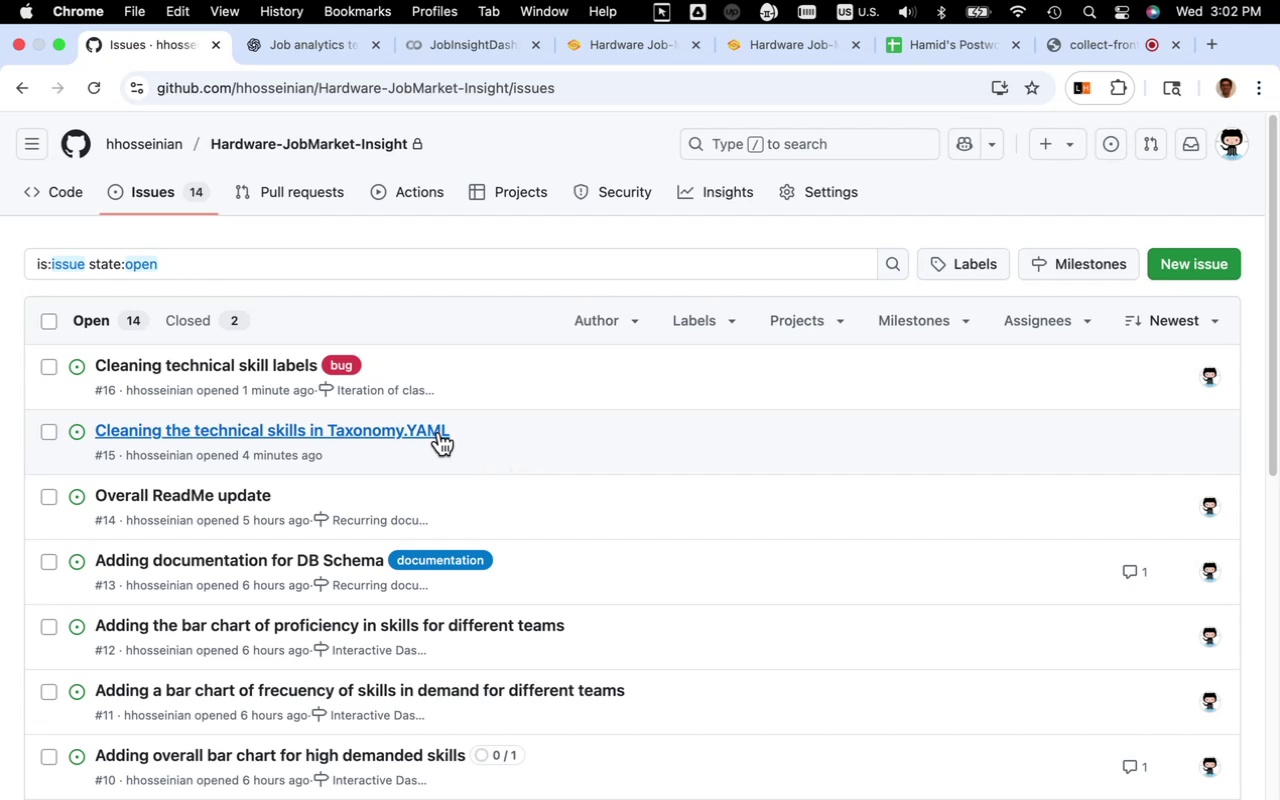 
left_click([436, 432])
 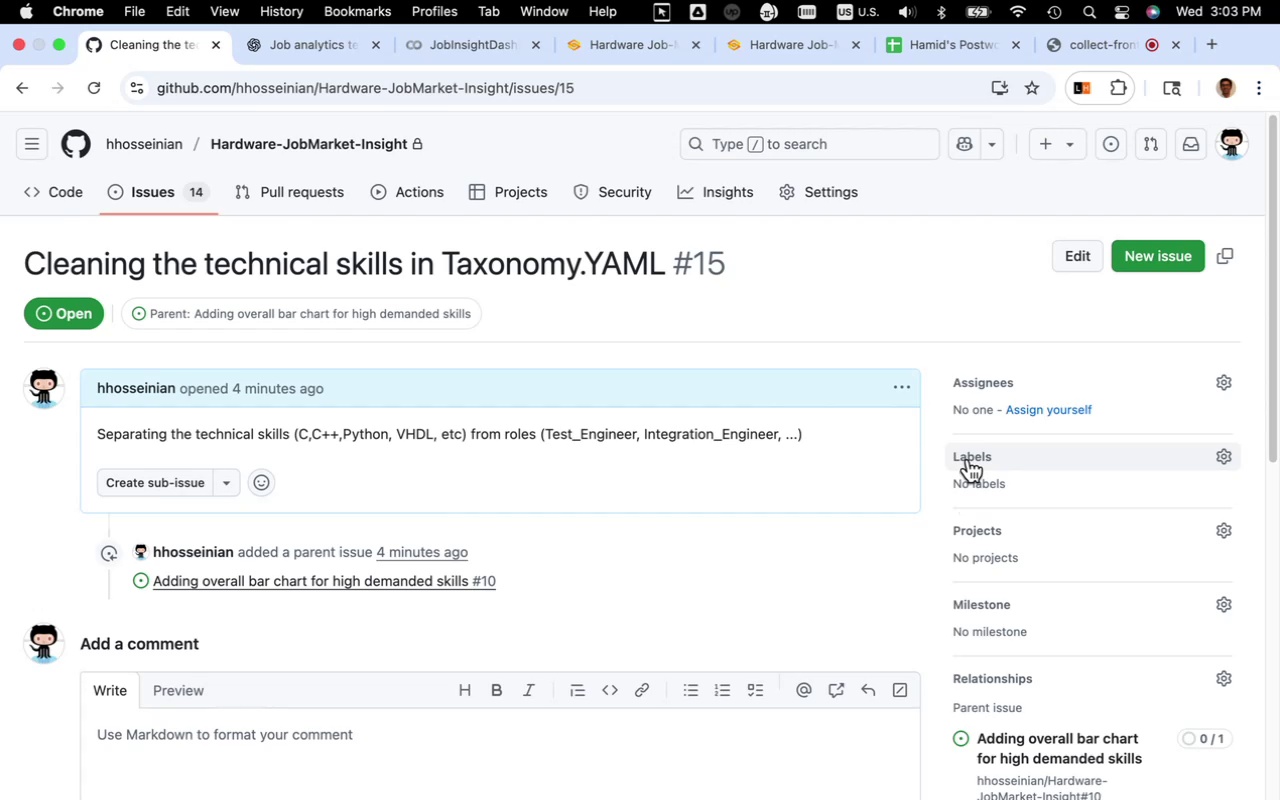 
left_click([968, 459])
 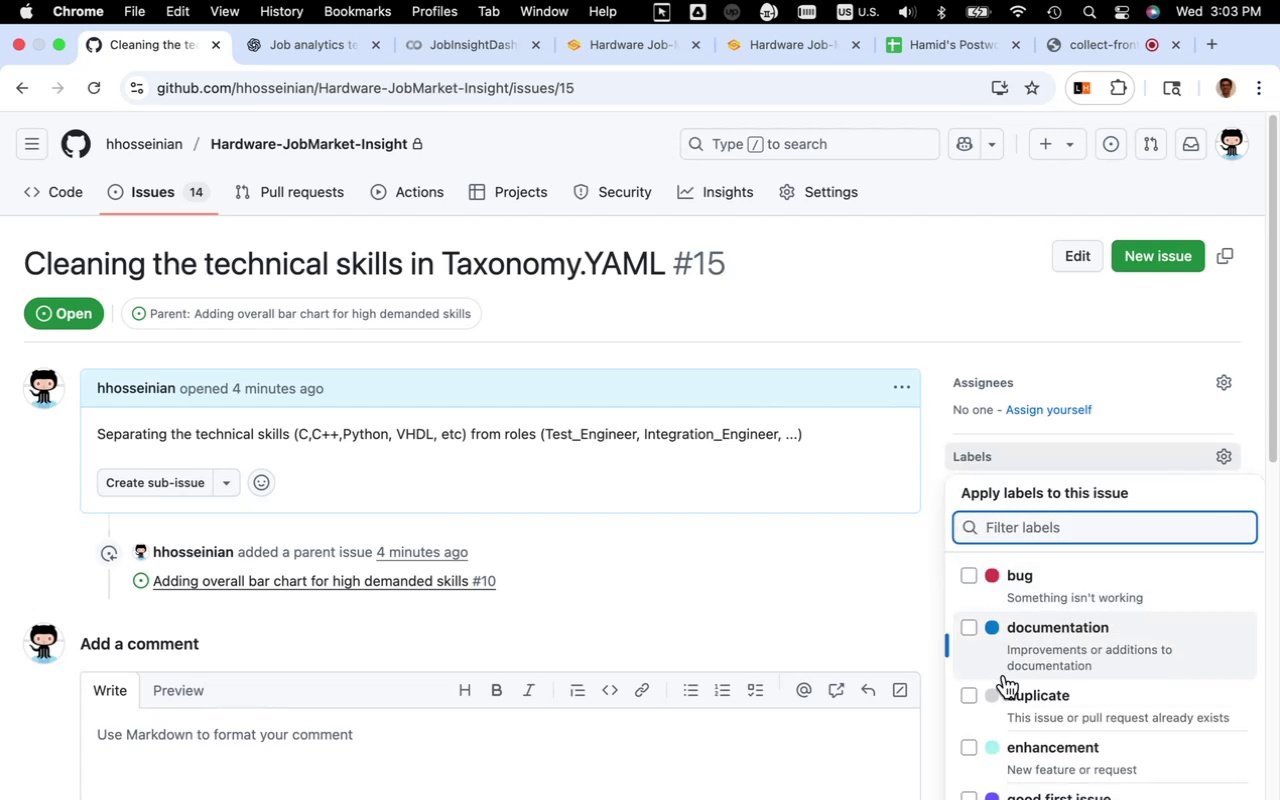 
left_click([968, 695])
 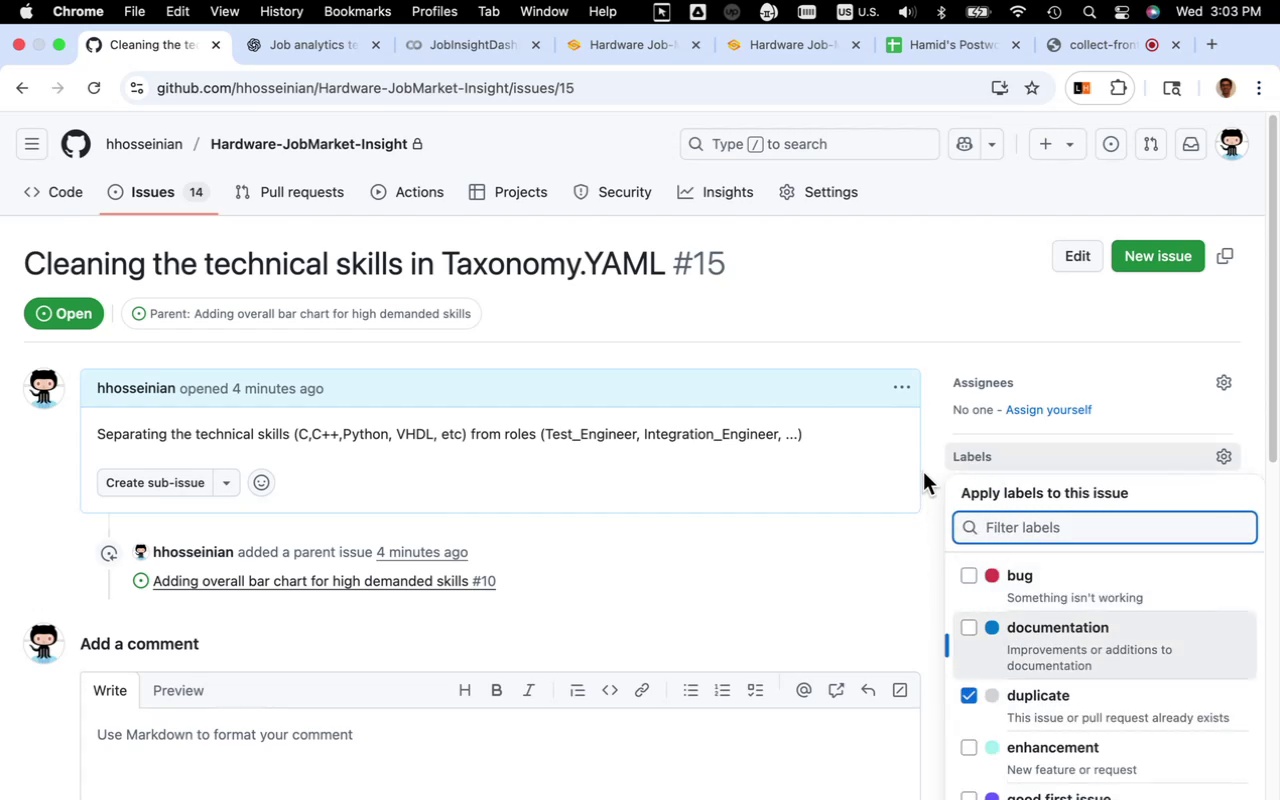 
left_click([928, 462])
 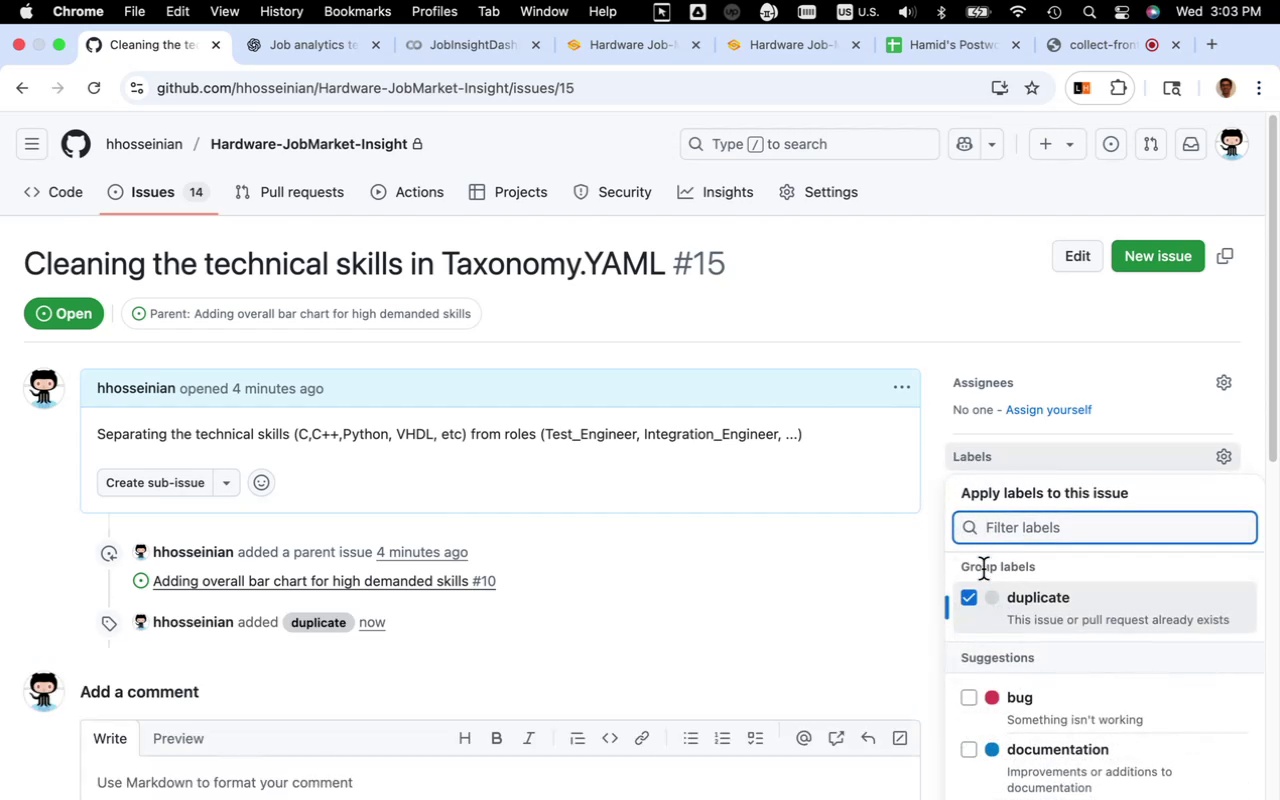 
left_click([974, 692])
 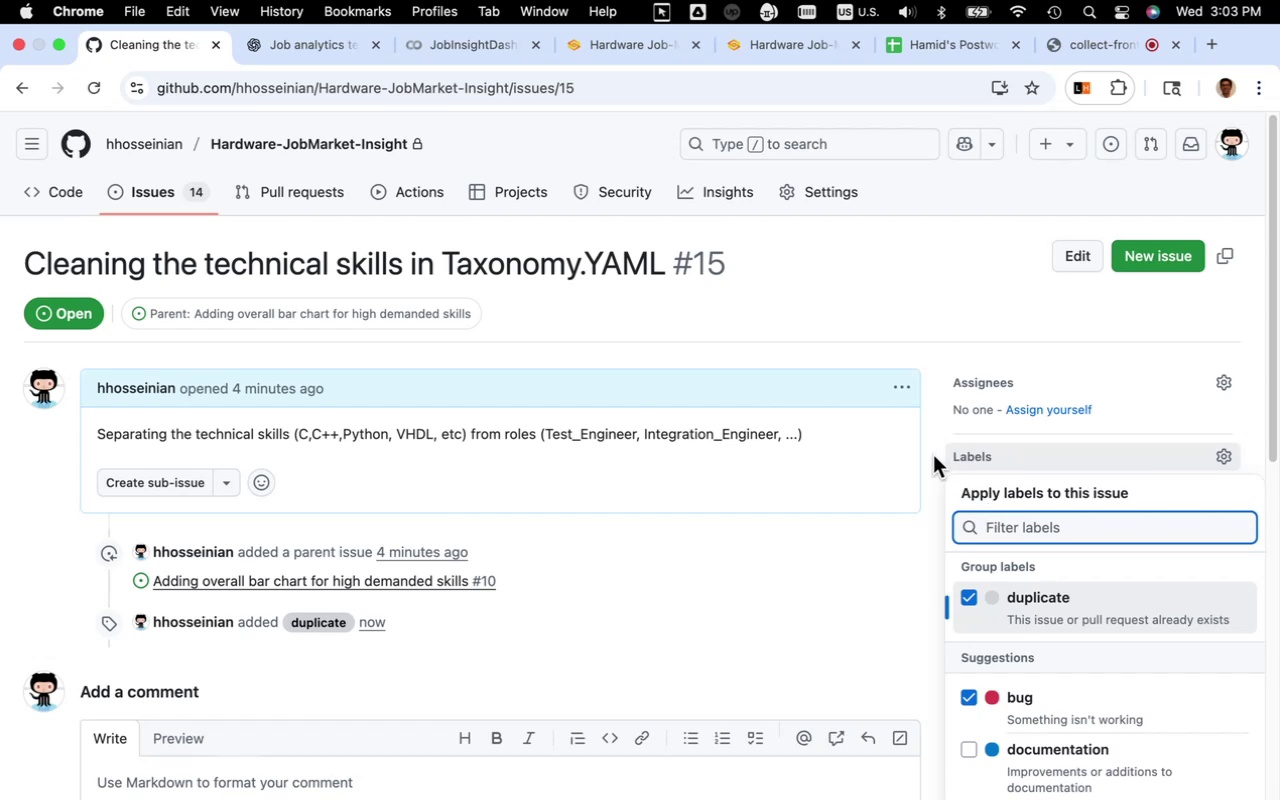 
left_click([931, 455])
 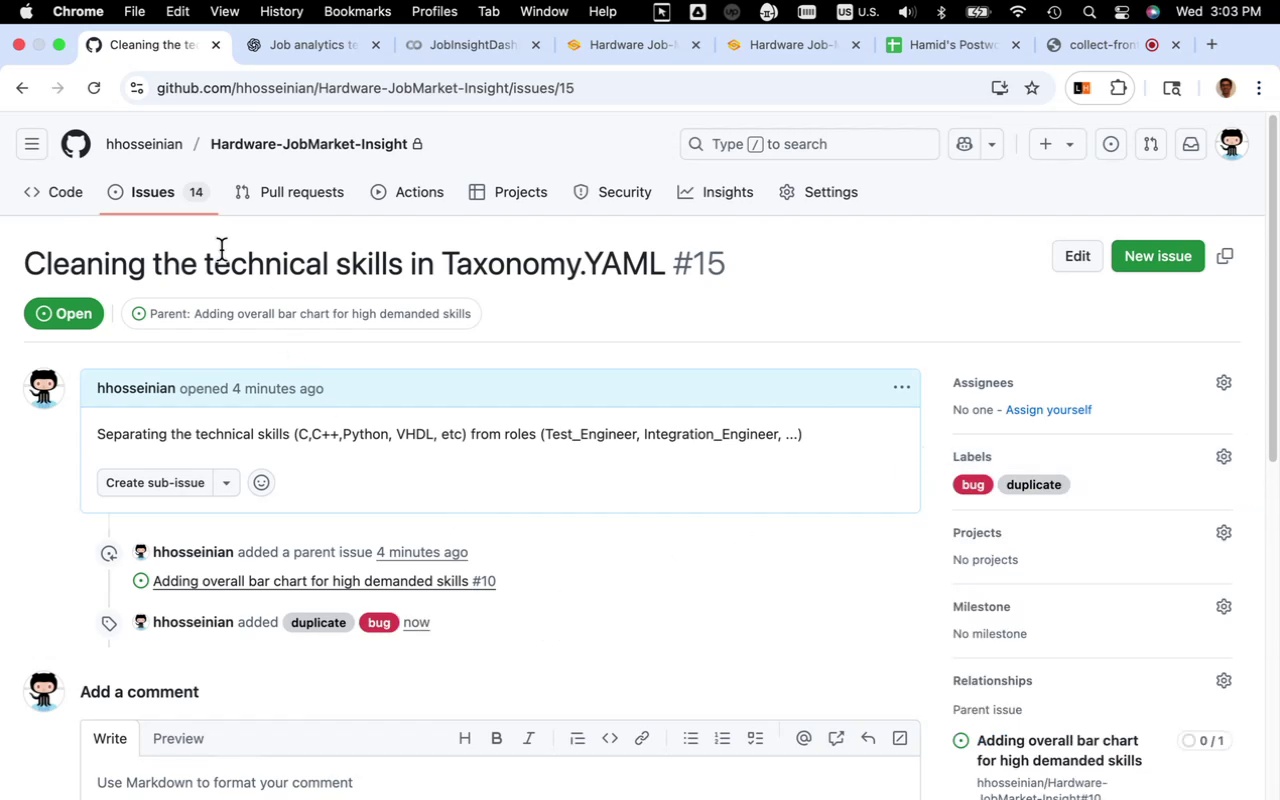 
left_click([149, 196])
 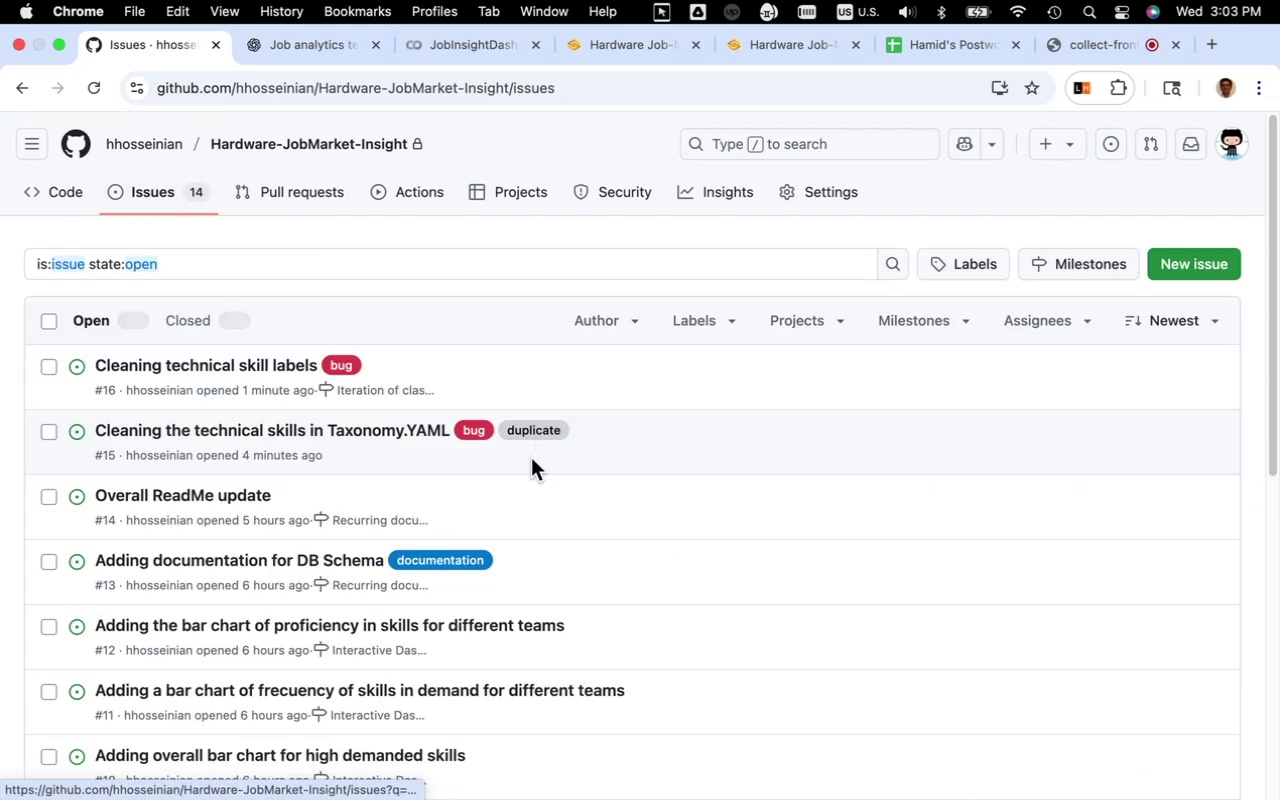 
scroll: coordinate [519, 461], scroll_direction: down, amount: 5.0
 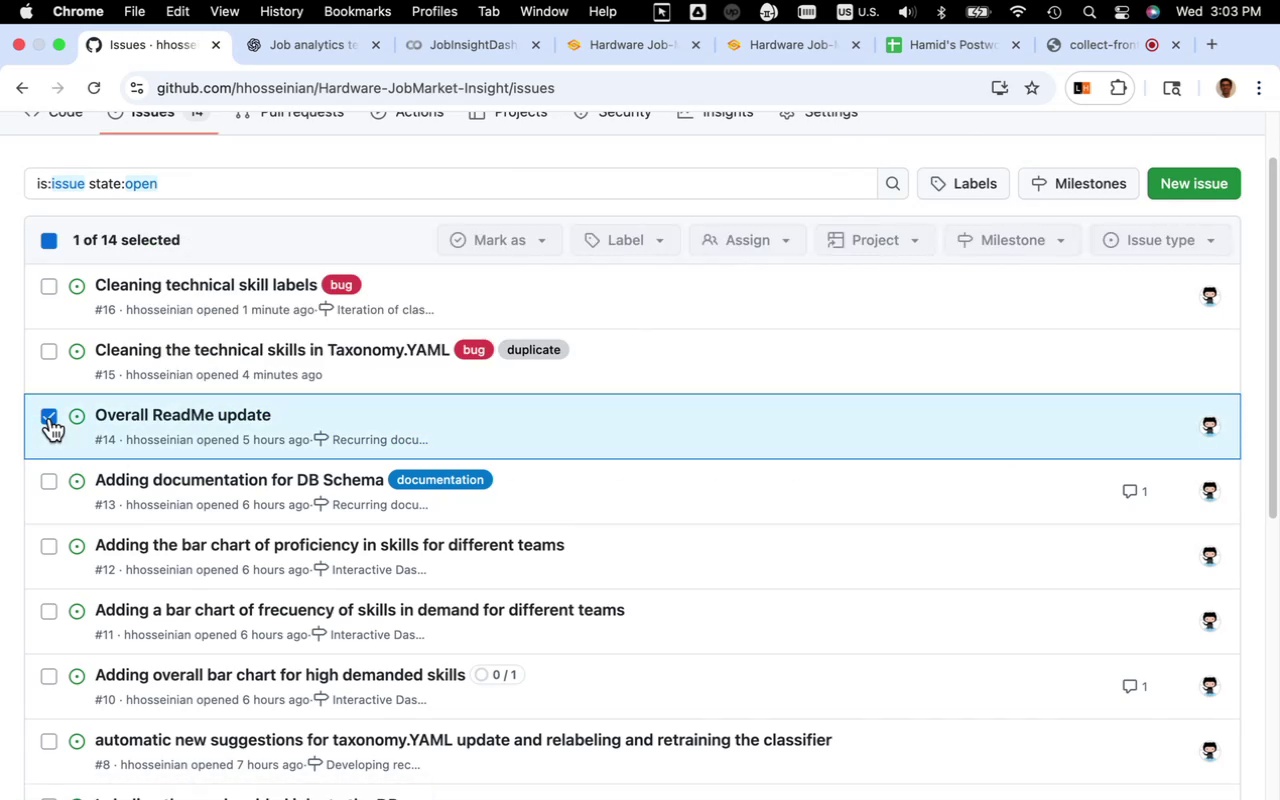 
wait(5.57)
 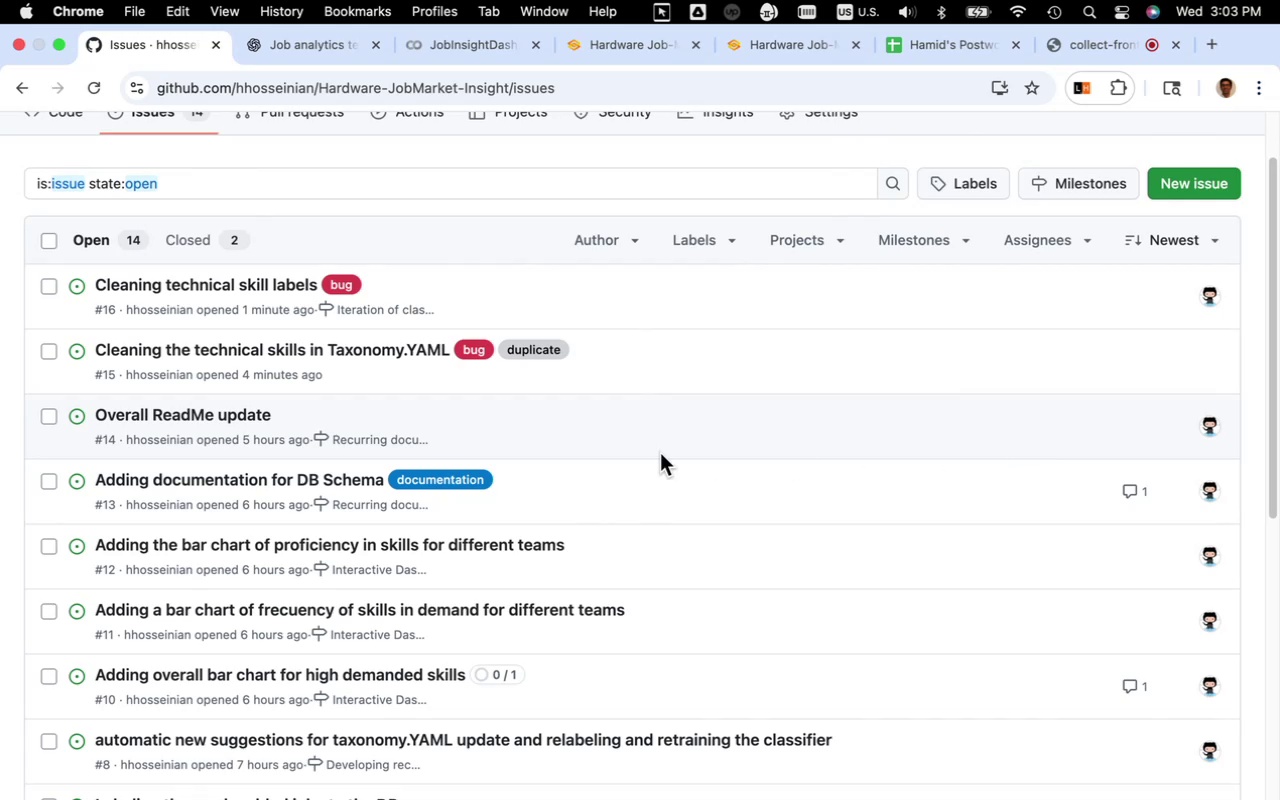 
left_click([797, 246])
 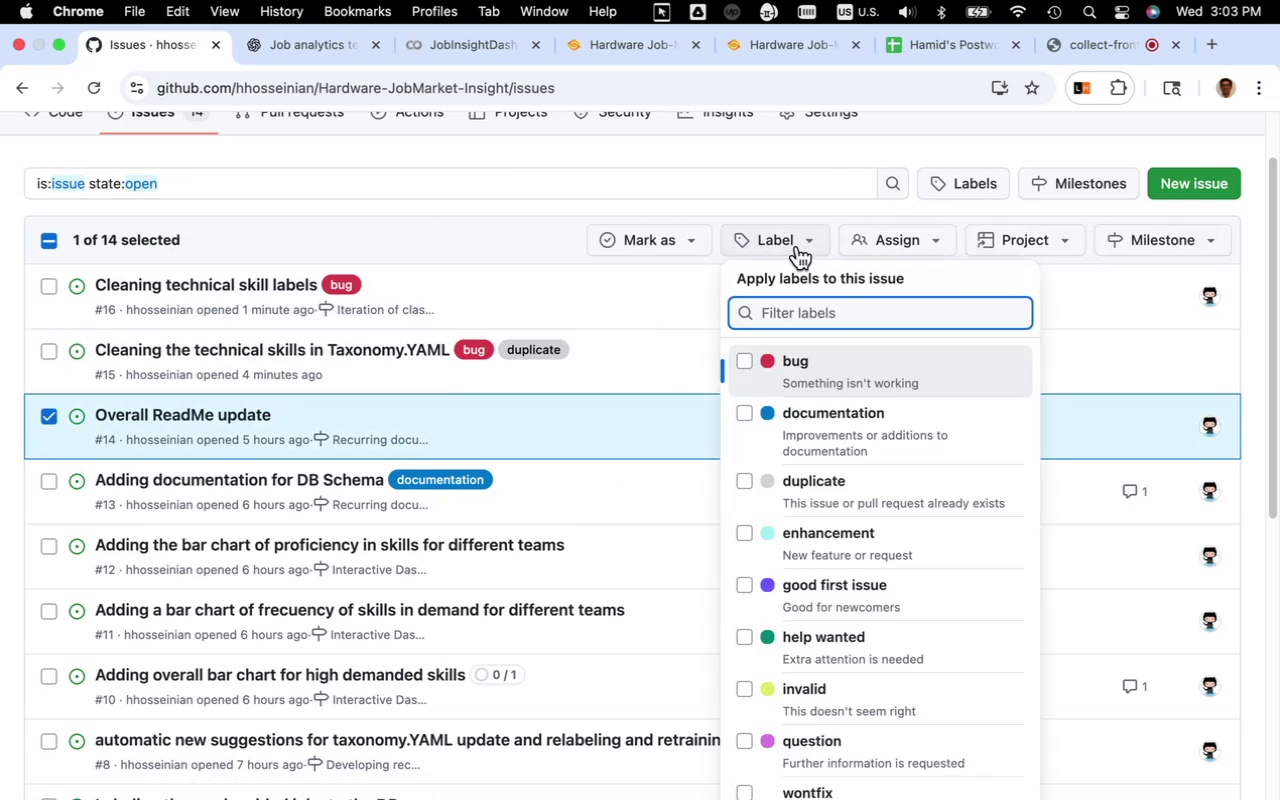 
left_click([797, 246])
 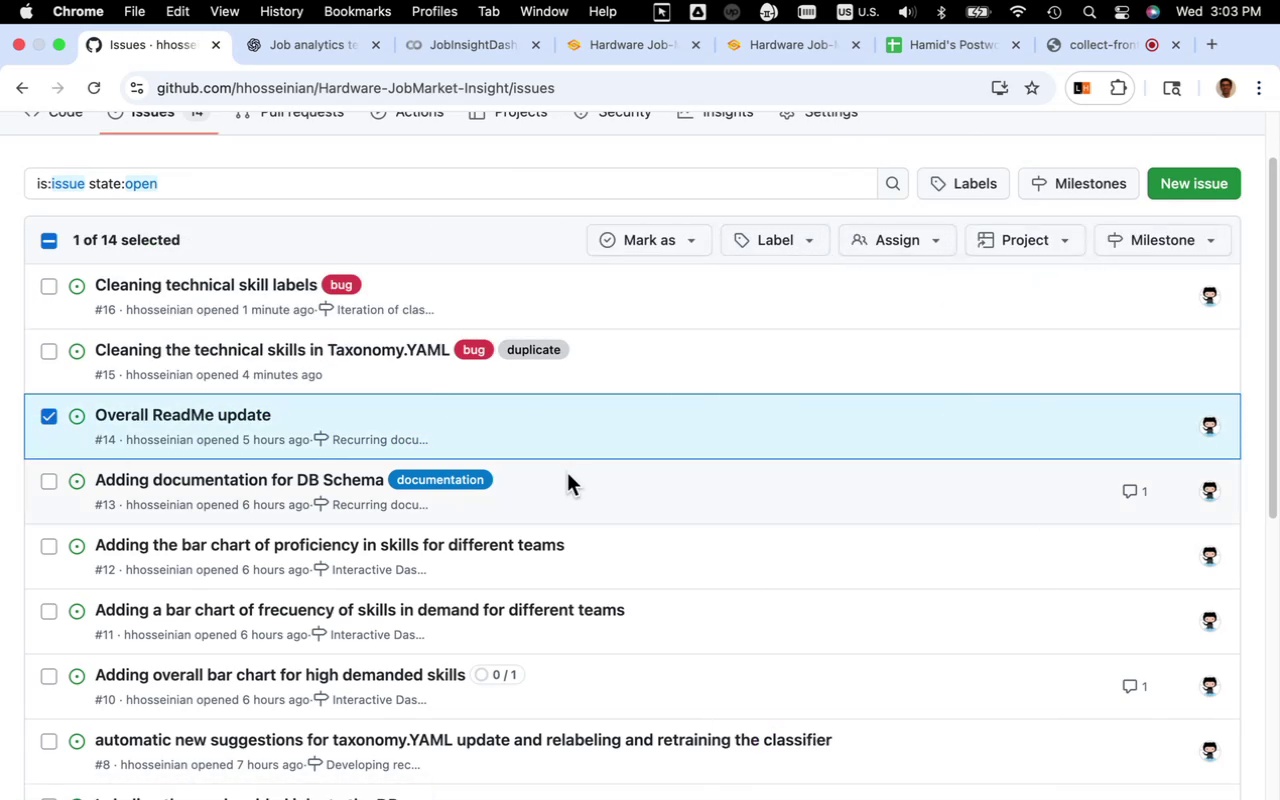 
scroll: coordinate [393, 577], scroll_direction: down, amount: 25.0
 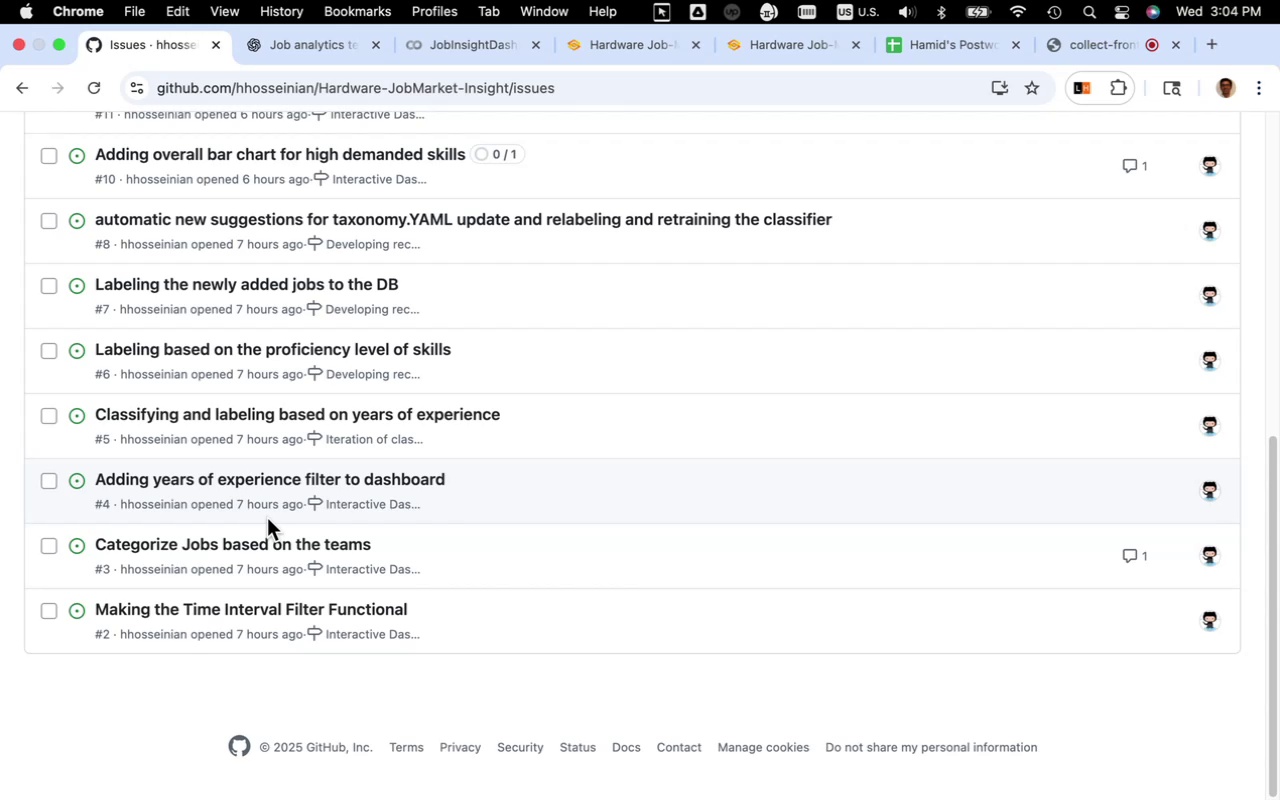 
wait(19.15)
 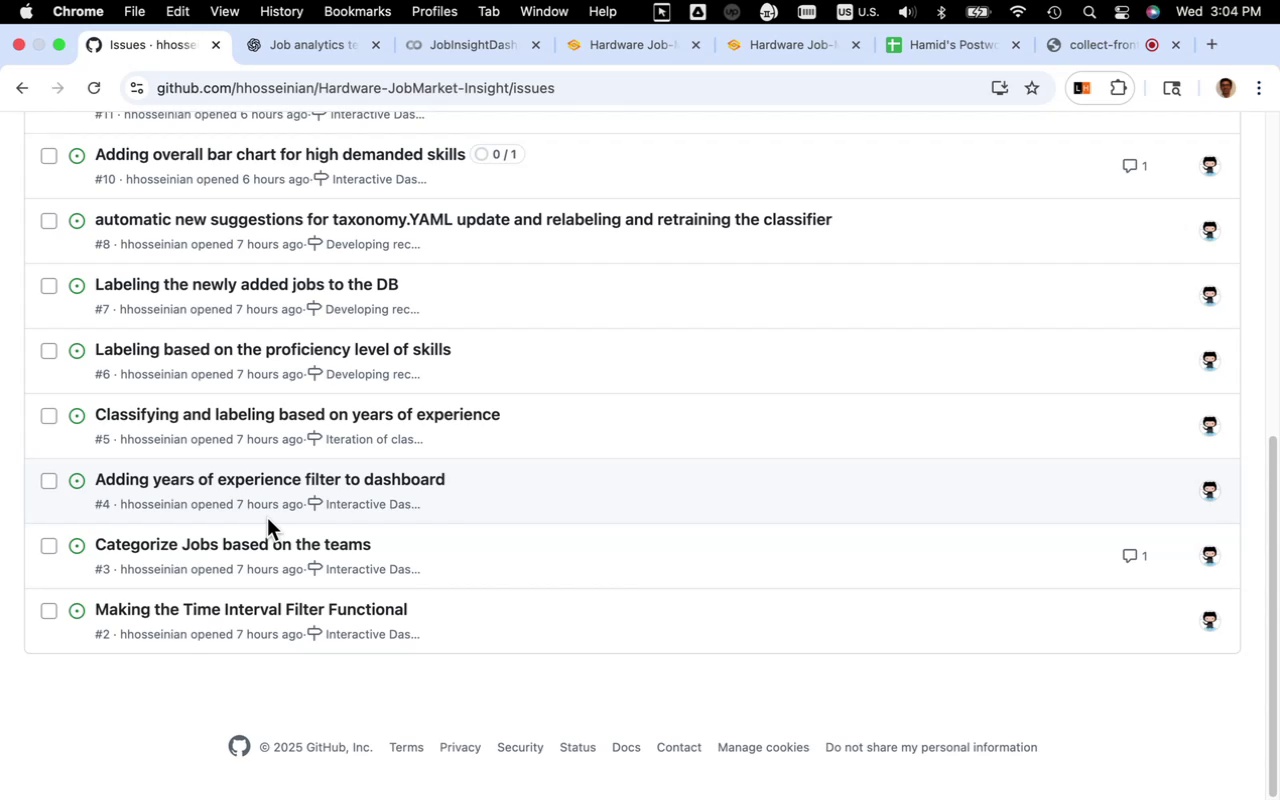 
scroll: coordinate [289, 512], scroll_direction: up, amount: 13.0
 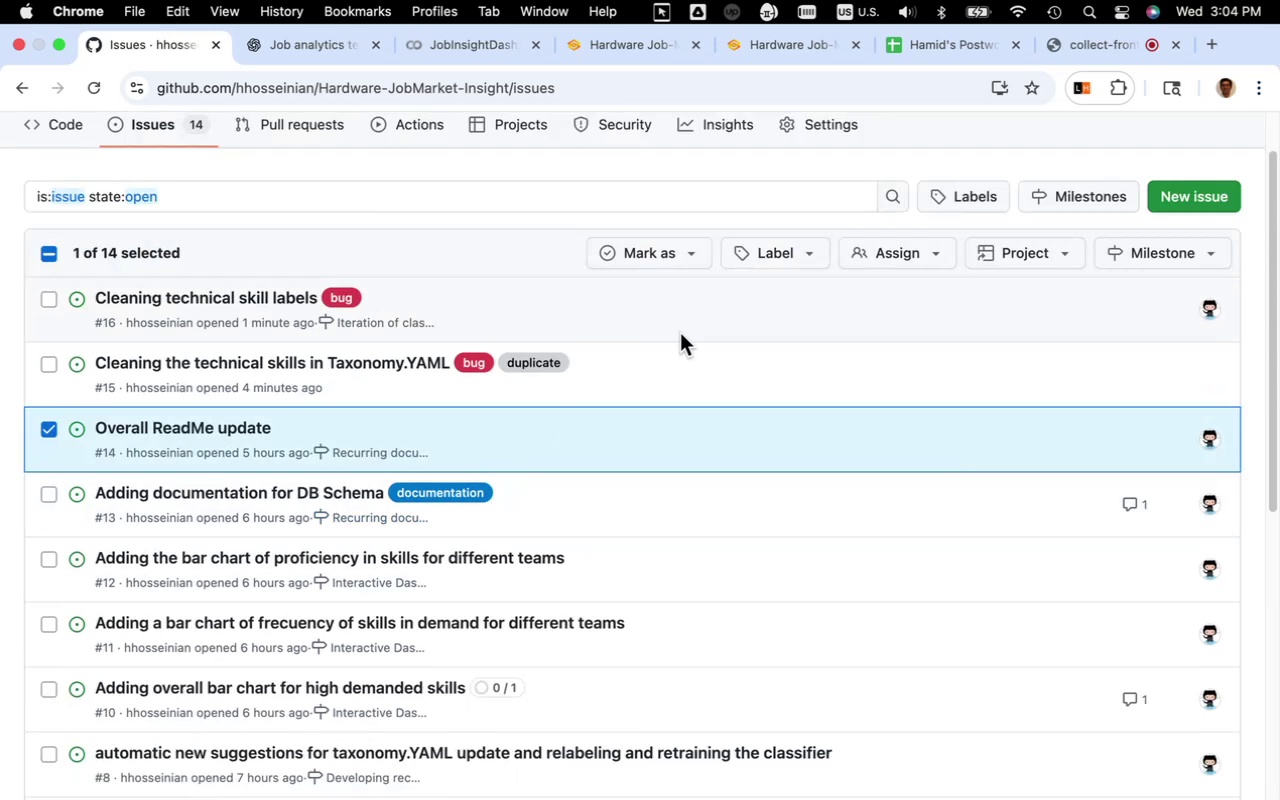 
left_click([792, 255])
 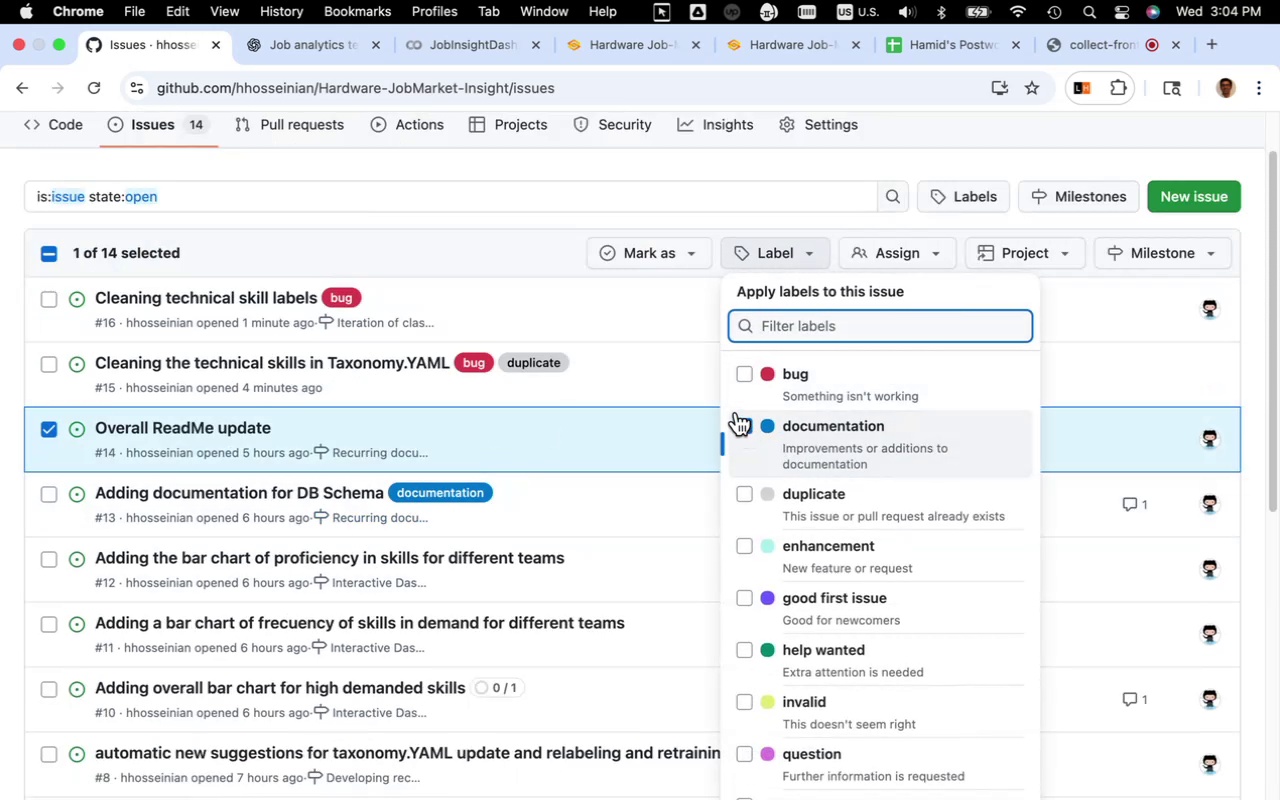 
left_click([701, 383])
 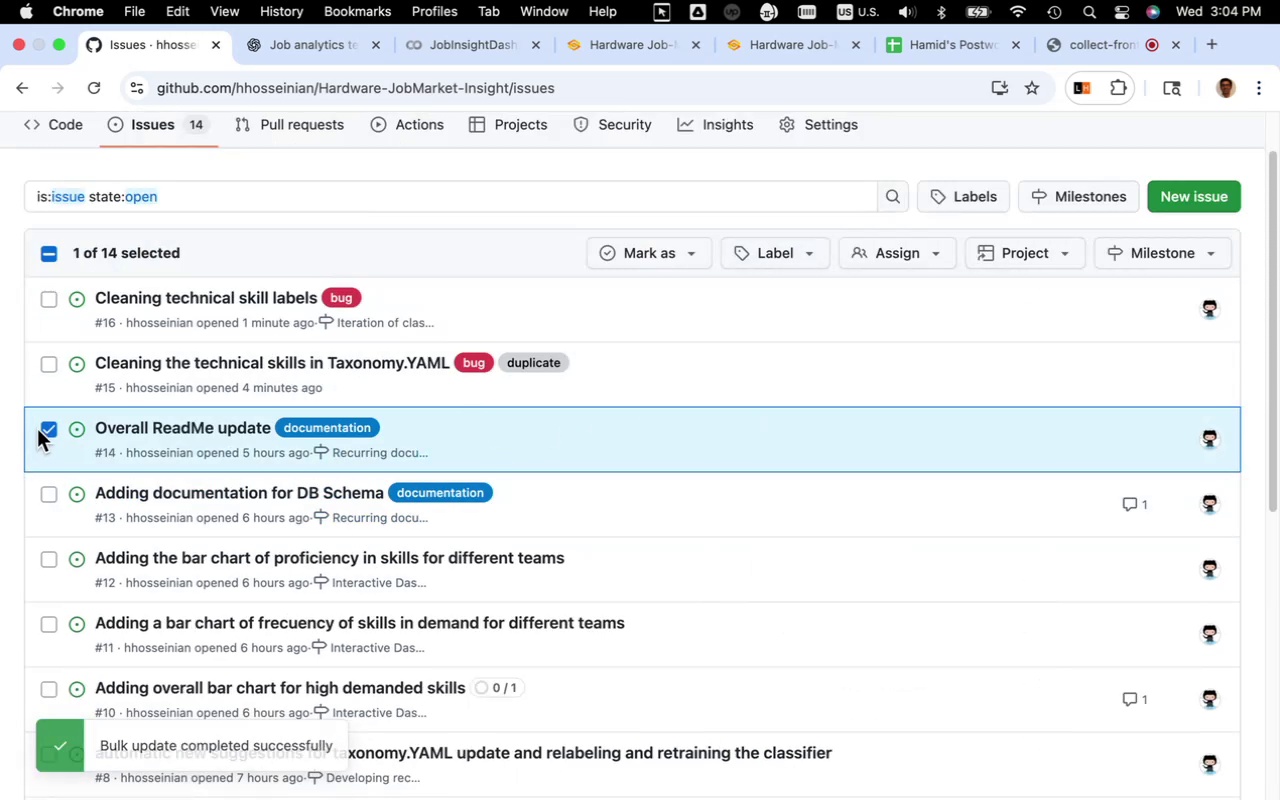 
left_click([51, 425])
 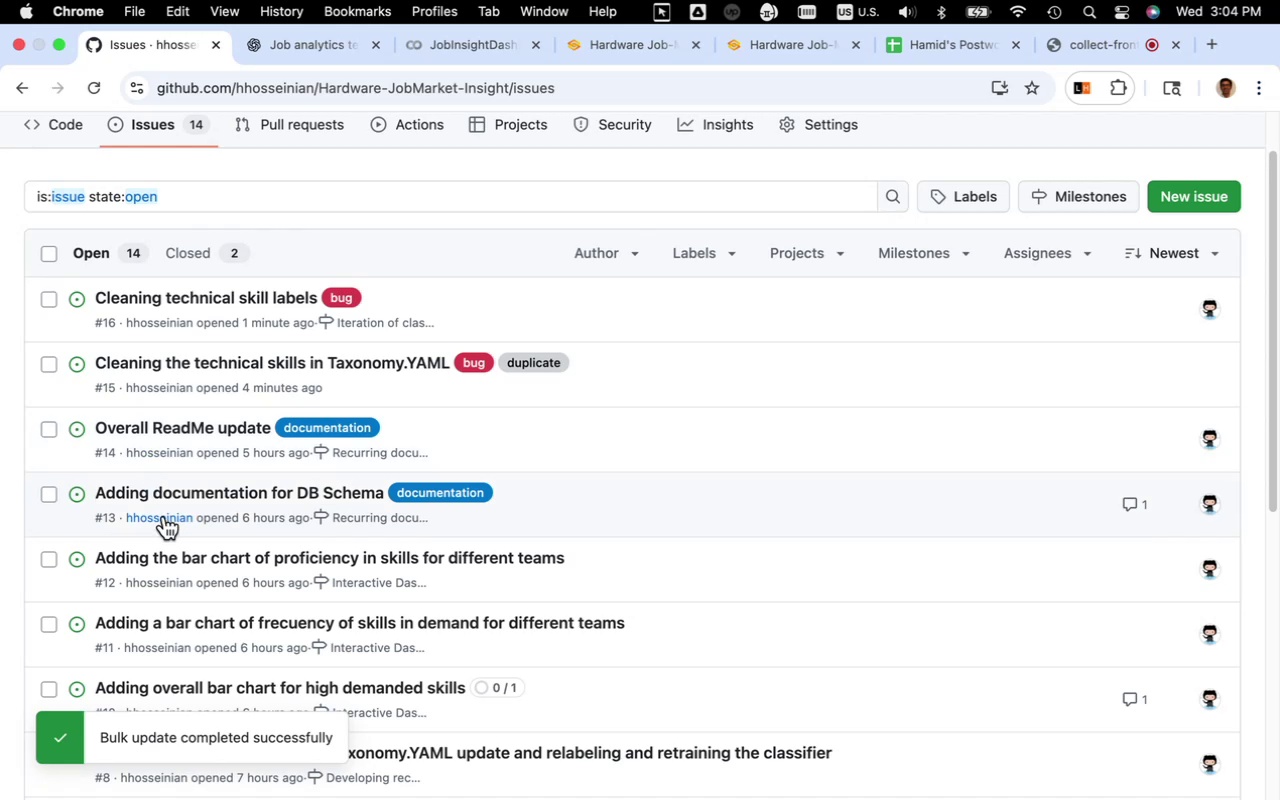 
scroll: coordinate [542, 486], scroll_direction: down, amount: 13.0
 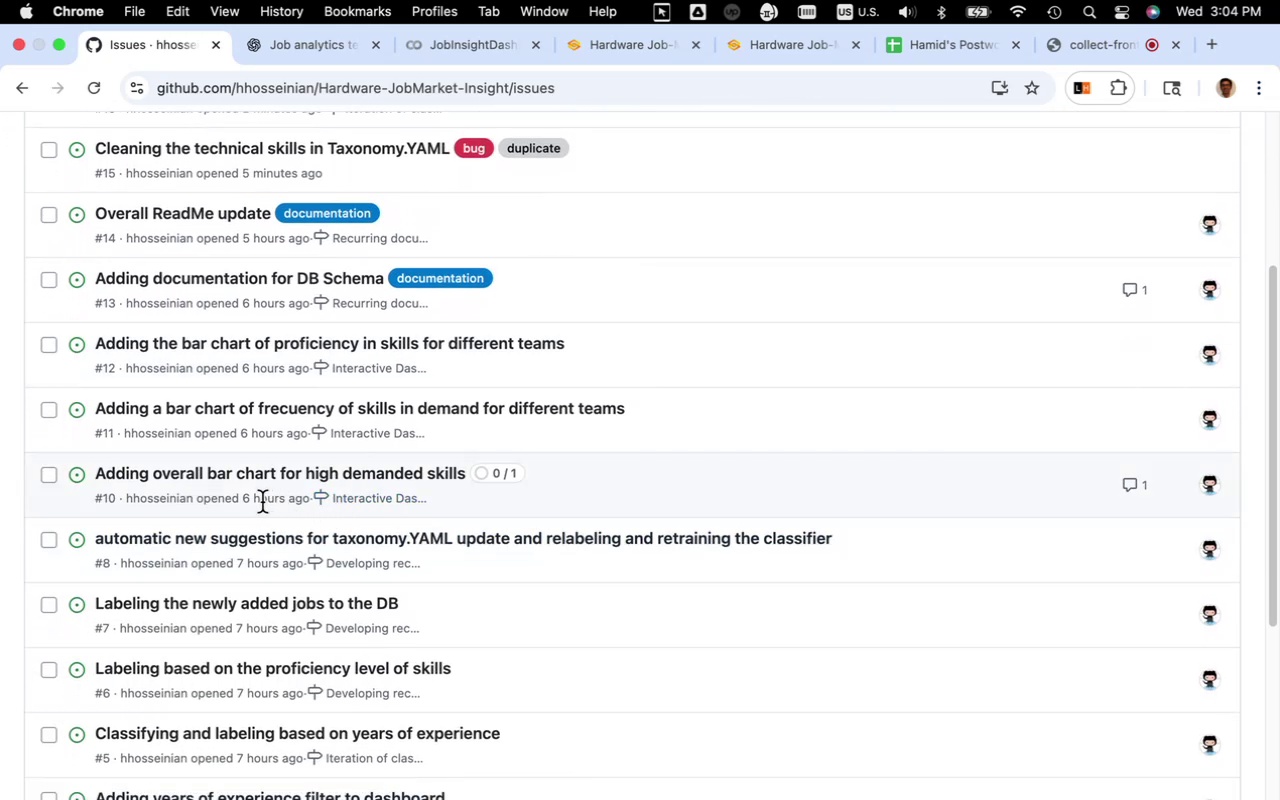 
wait(5.07)
 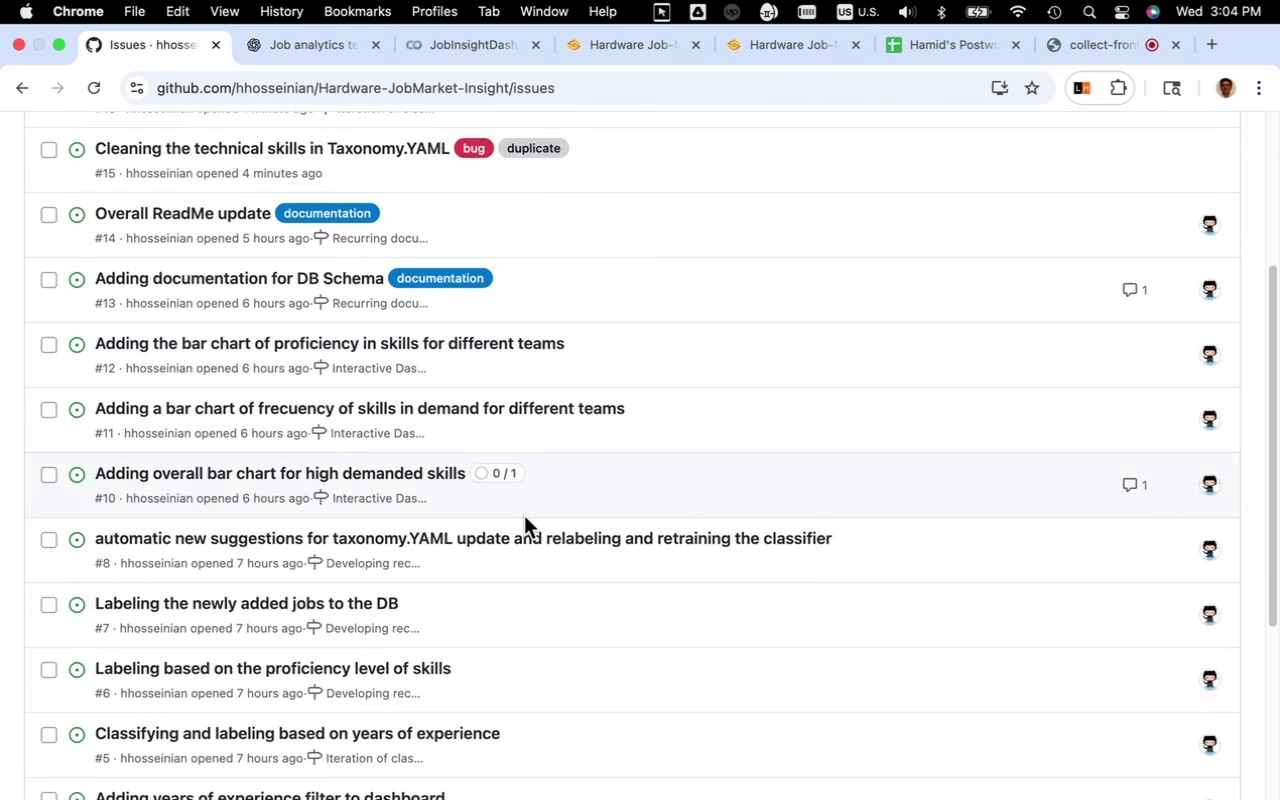 
scroll: coordinate [260, 502], scroll_direction: down, amount: 13.0
 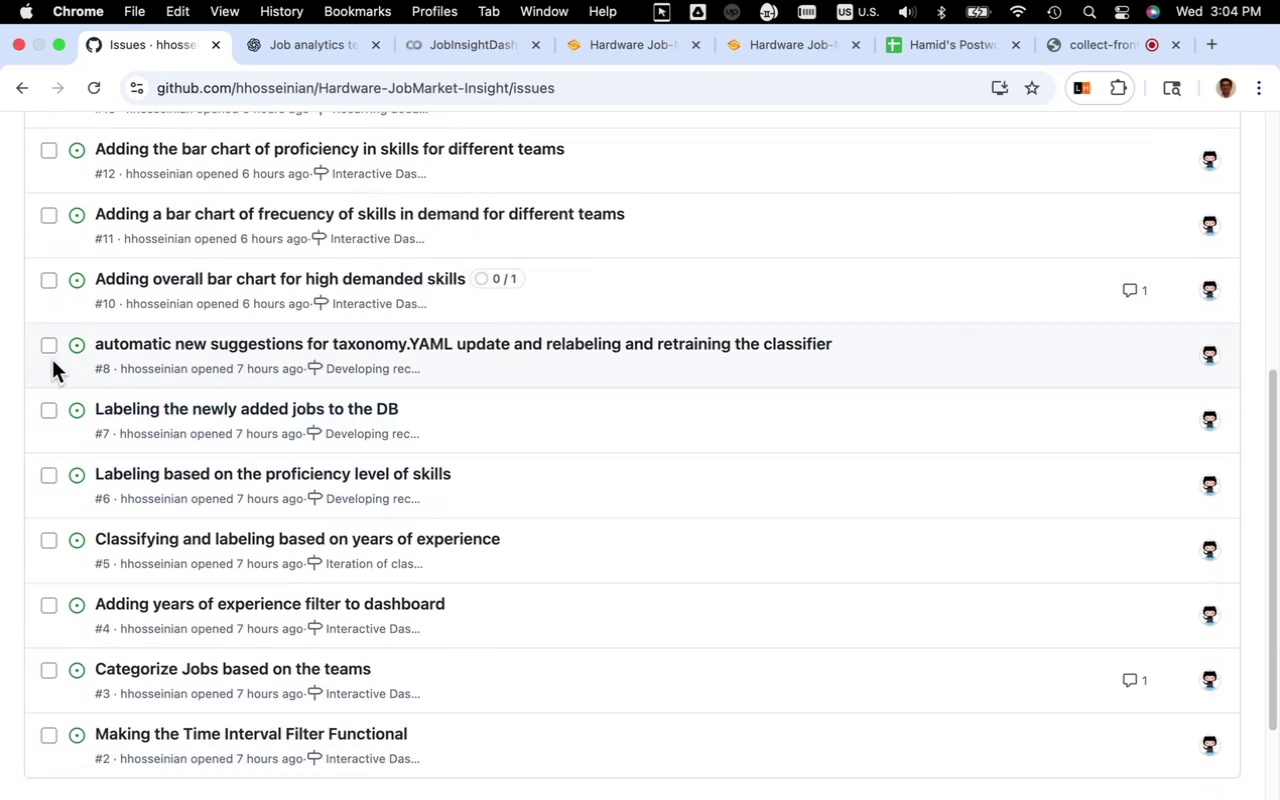 
left_click([48, 346])
 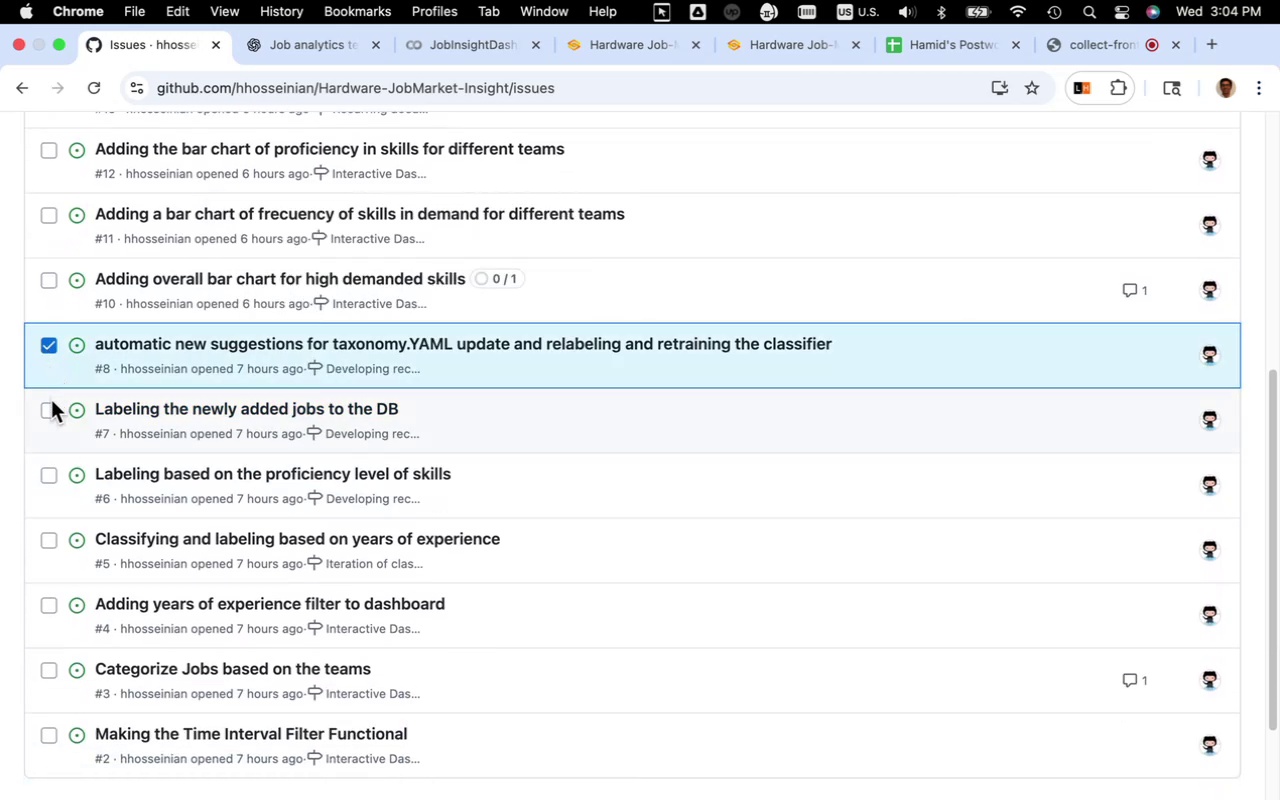 
left_click([48, 410])
 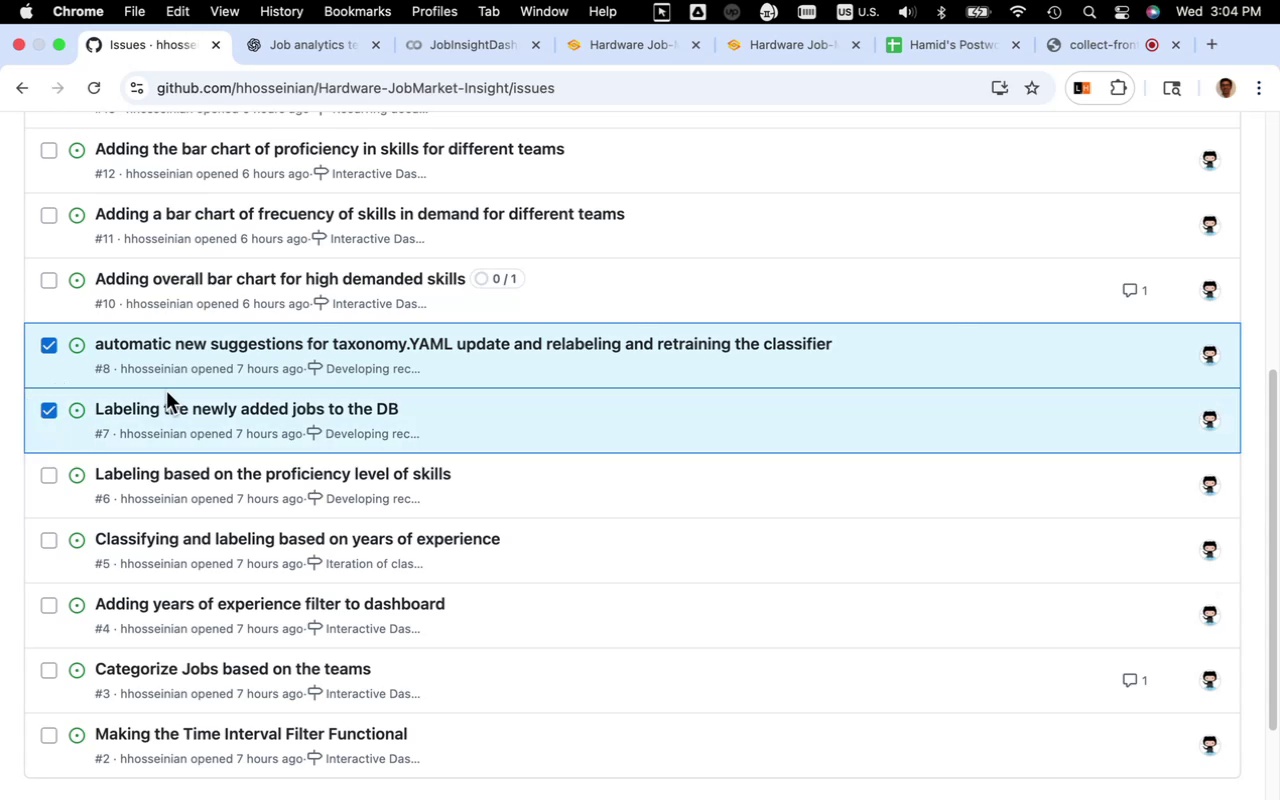 
scroll: coordinate [168, 390], scroll_direction: down, amount: 4.0
 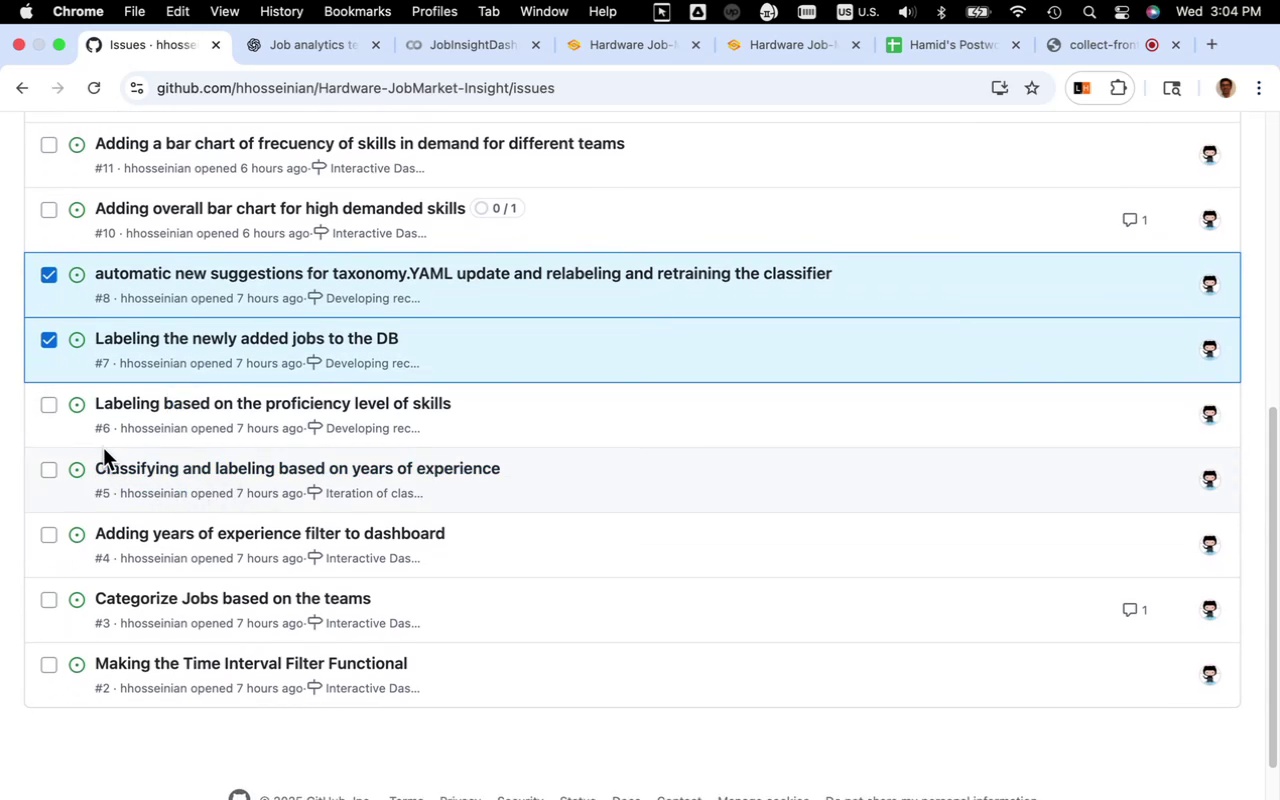 
left_click([47, 406])
 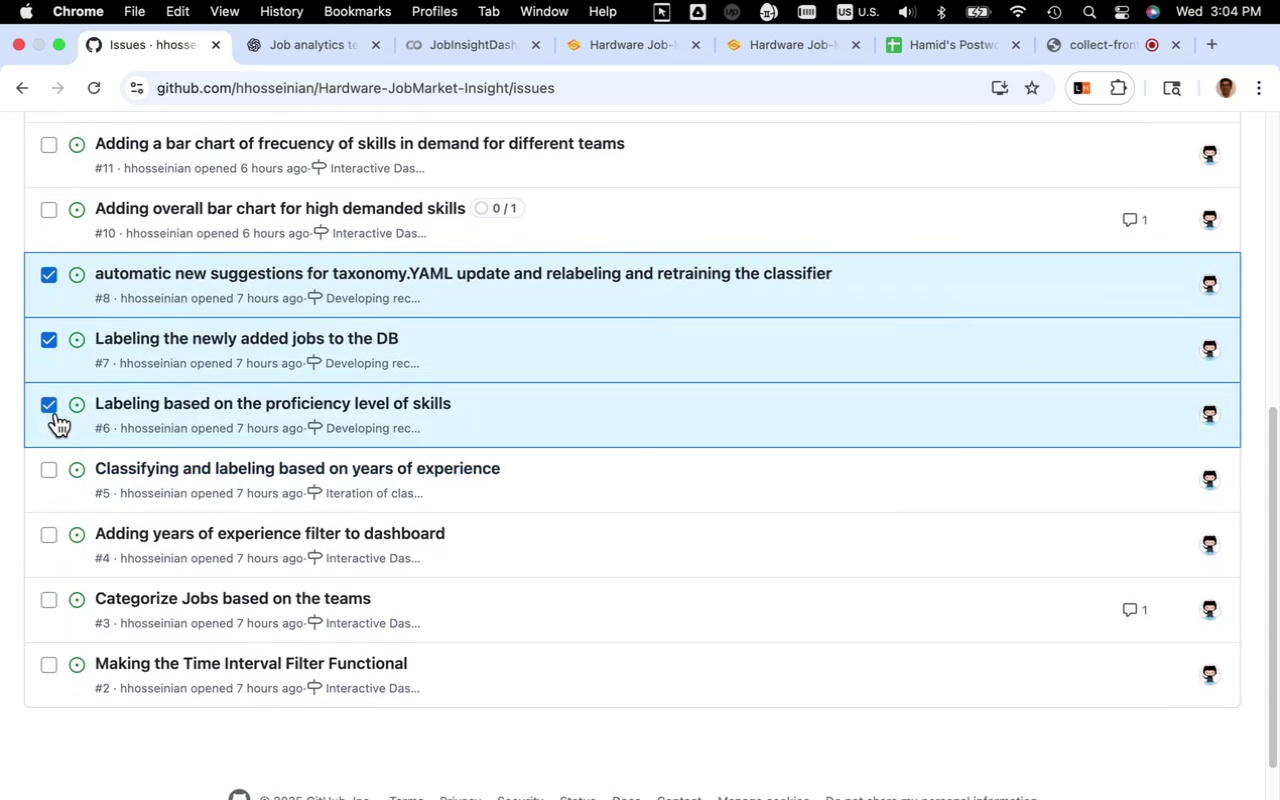 
mouse_move([191, 496])
 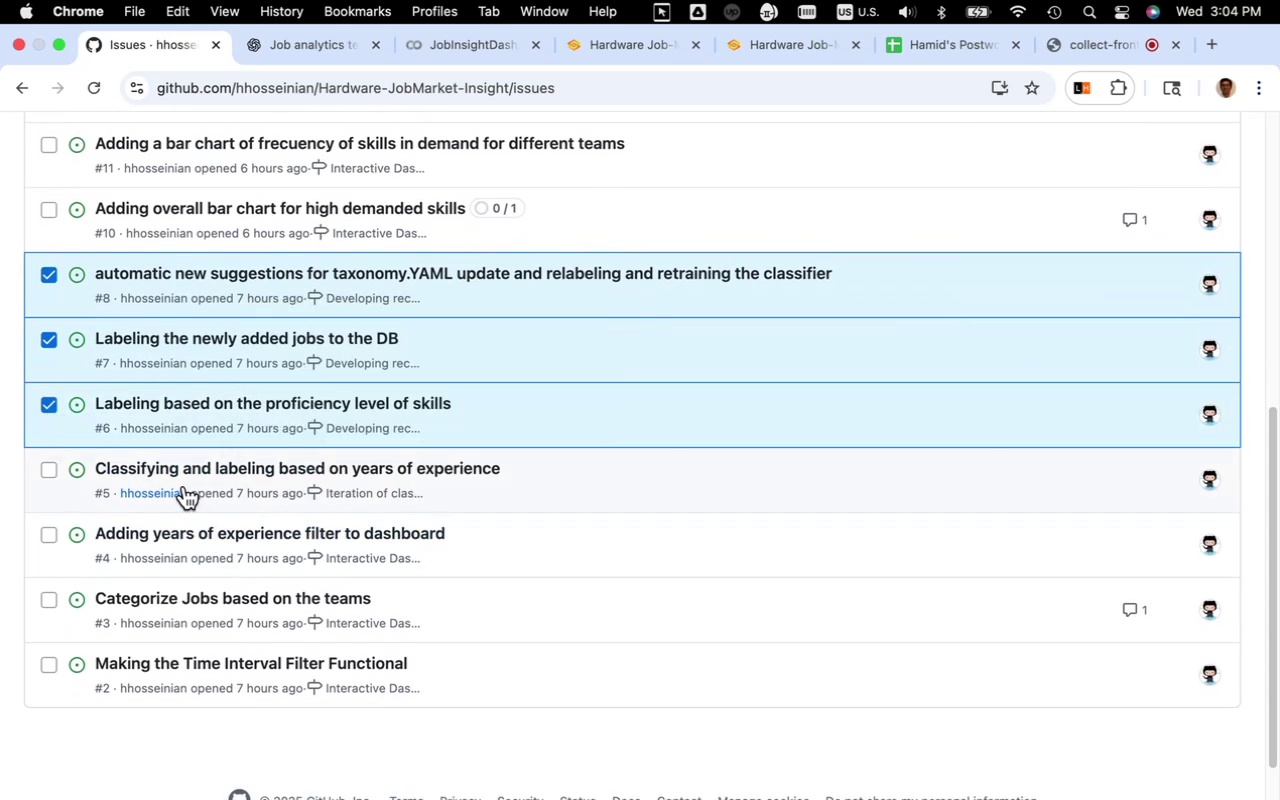 
mouse_move([170, 497])
 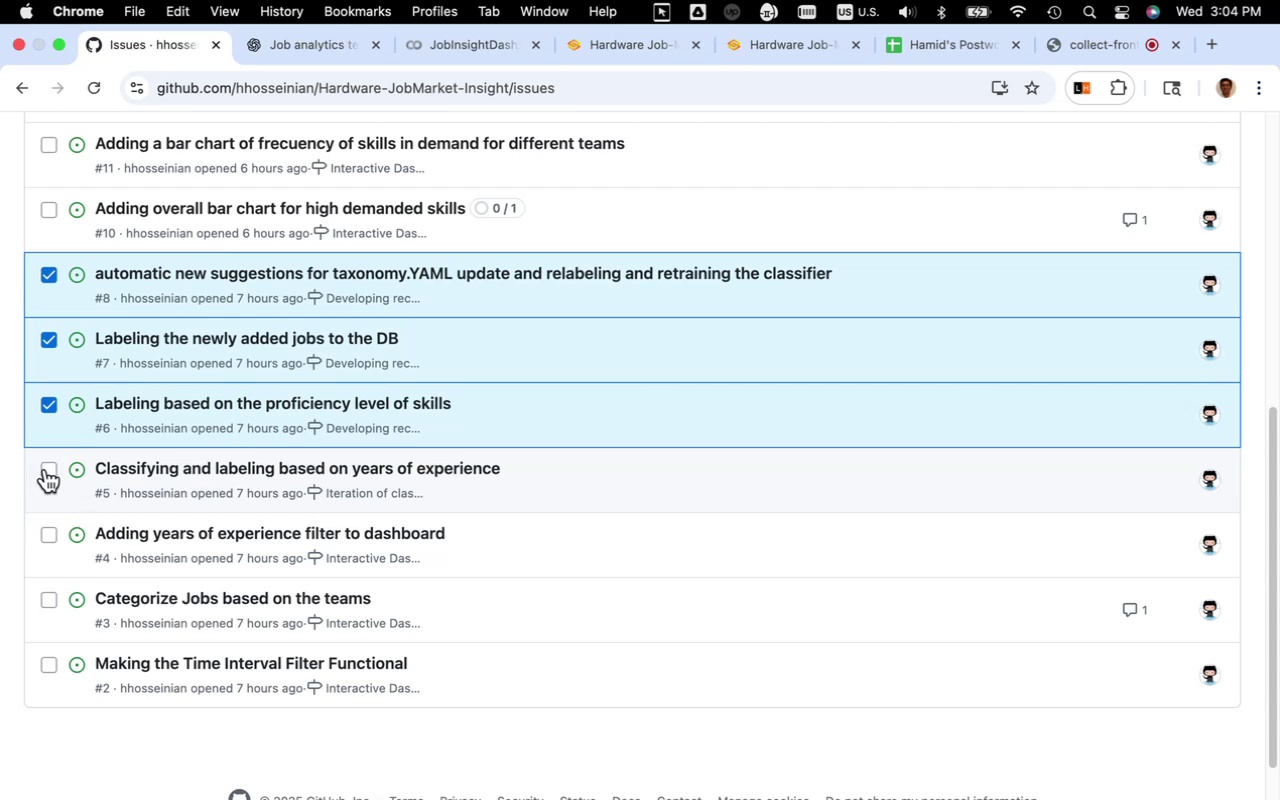 
left_click([51, 471])
 